 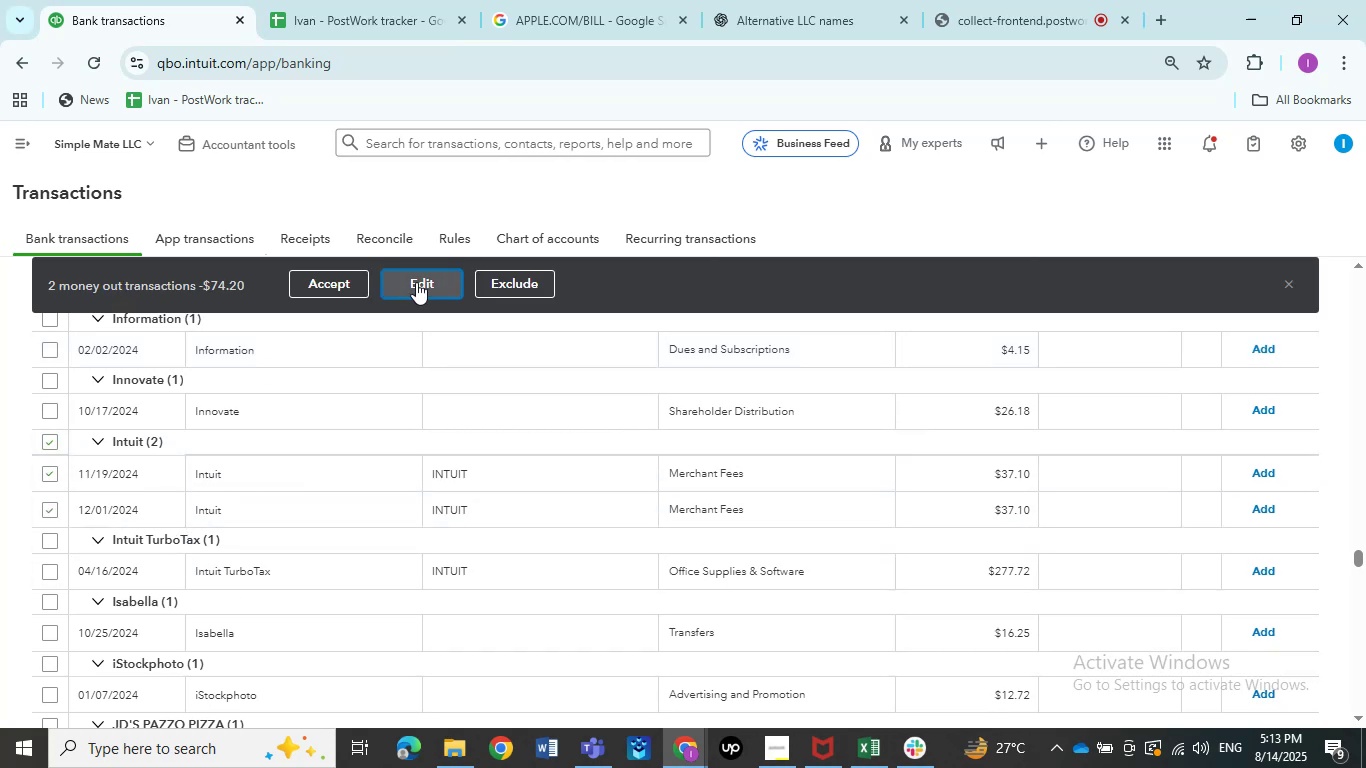 
left_click([779, 448])
 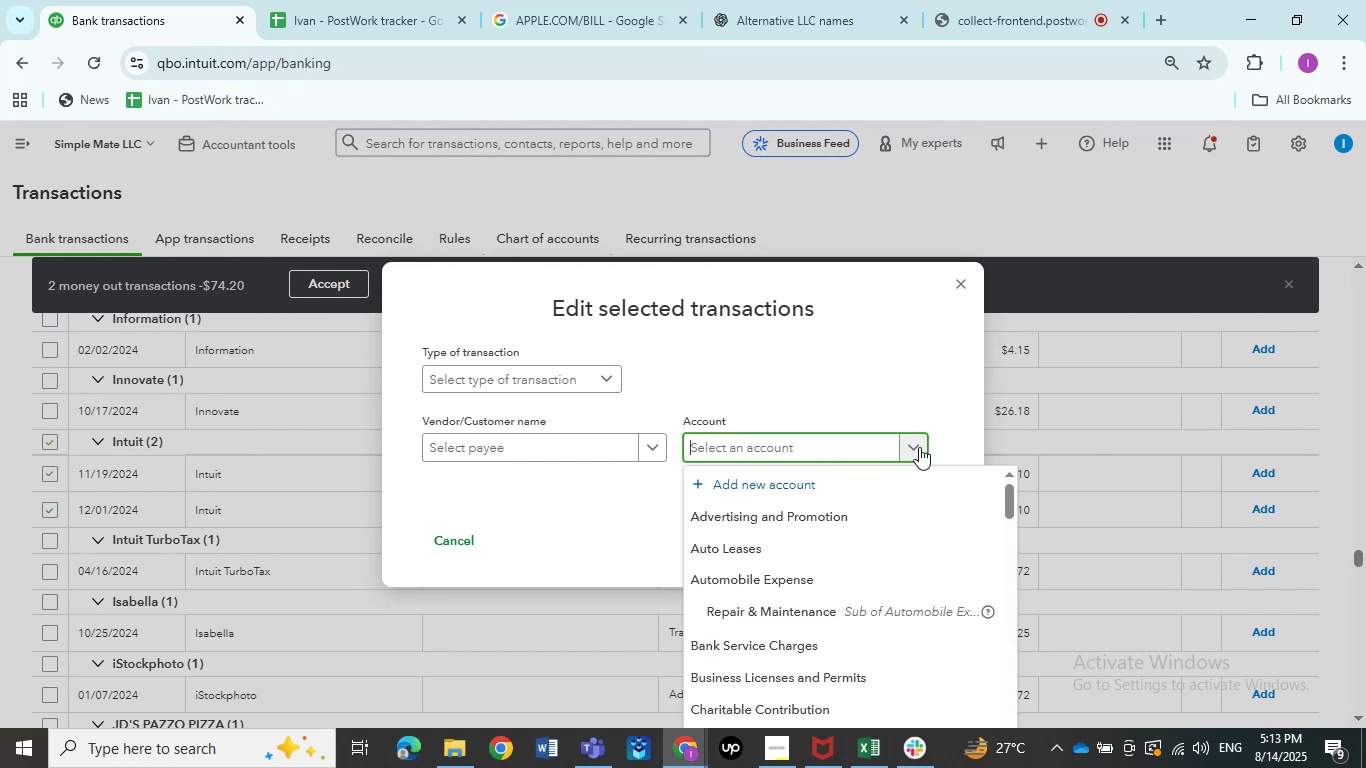 
wait(7.54)
 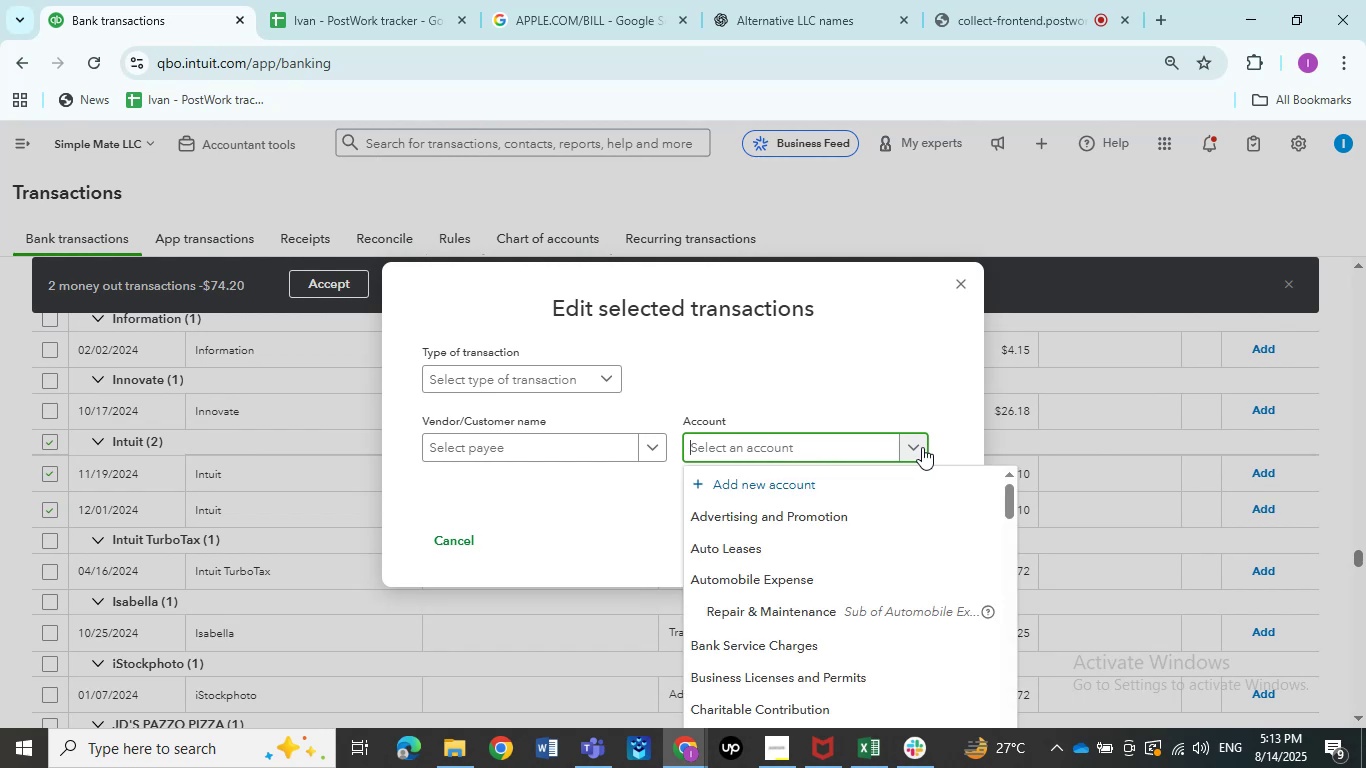 
scroll: coordinate [744, 592], scroll_direction: down, amount: 1.0
 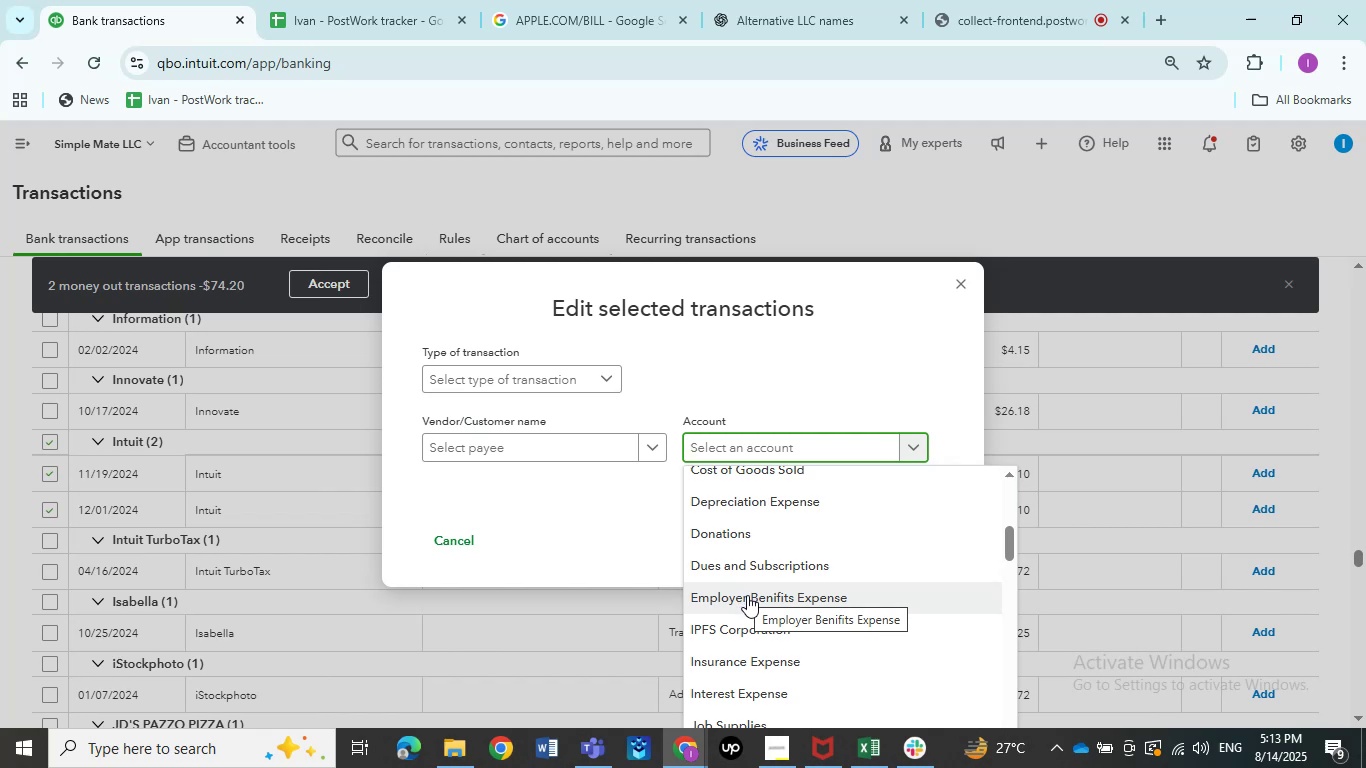 
wait(24.83)
 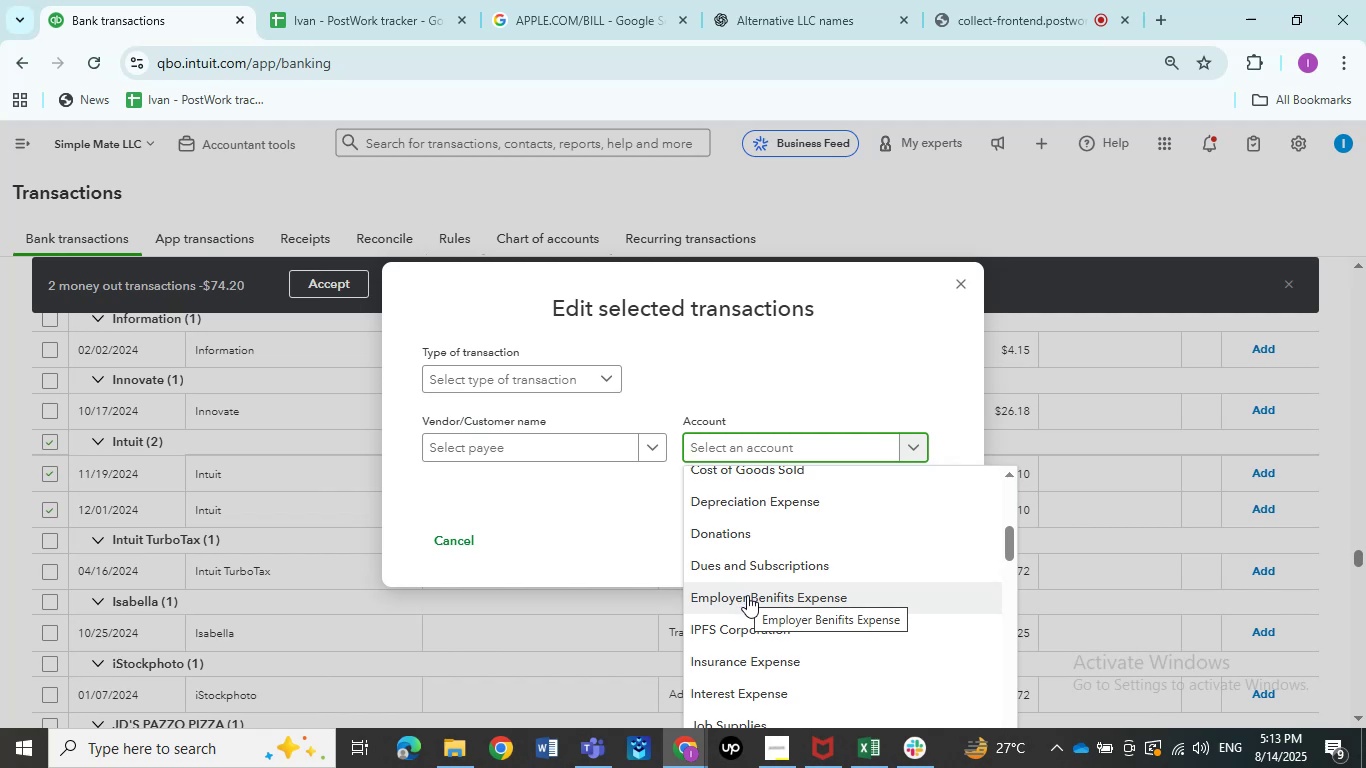 
scroll: coordinate [745, 687], scroll_direction: down, amount: 1.0
 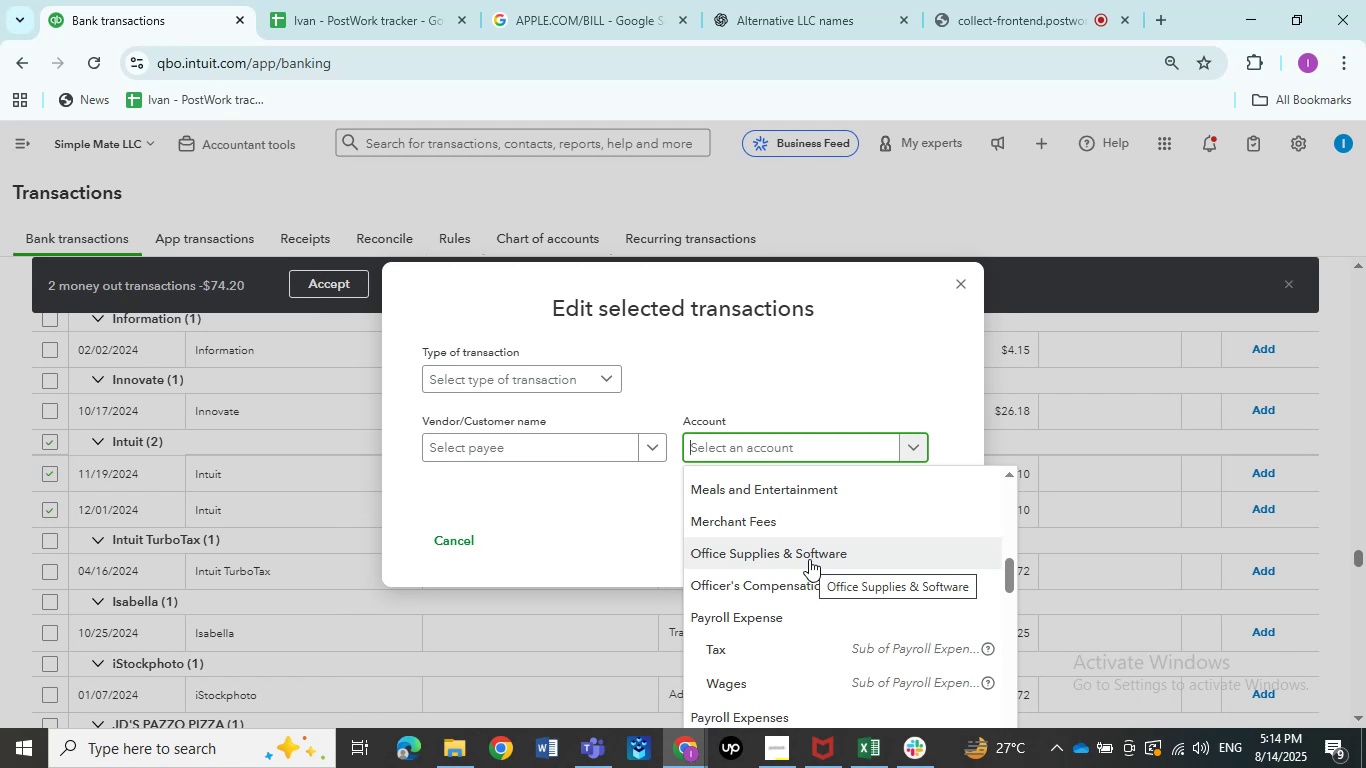 
wait(9.87)
 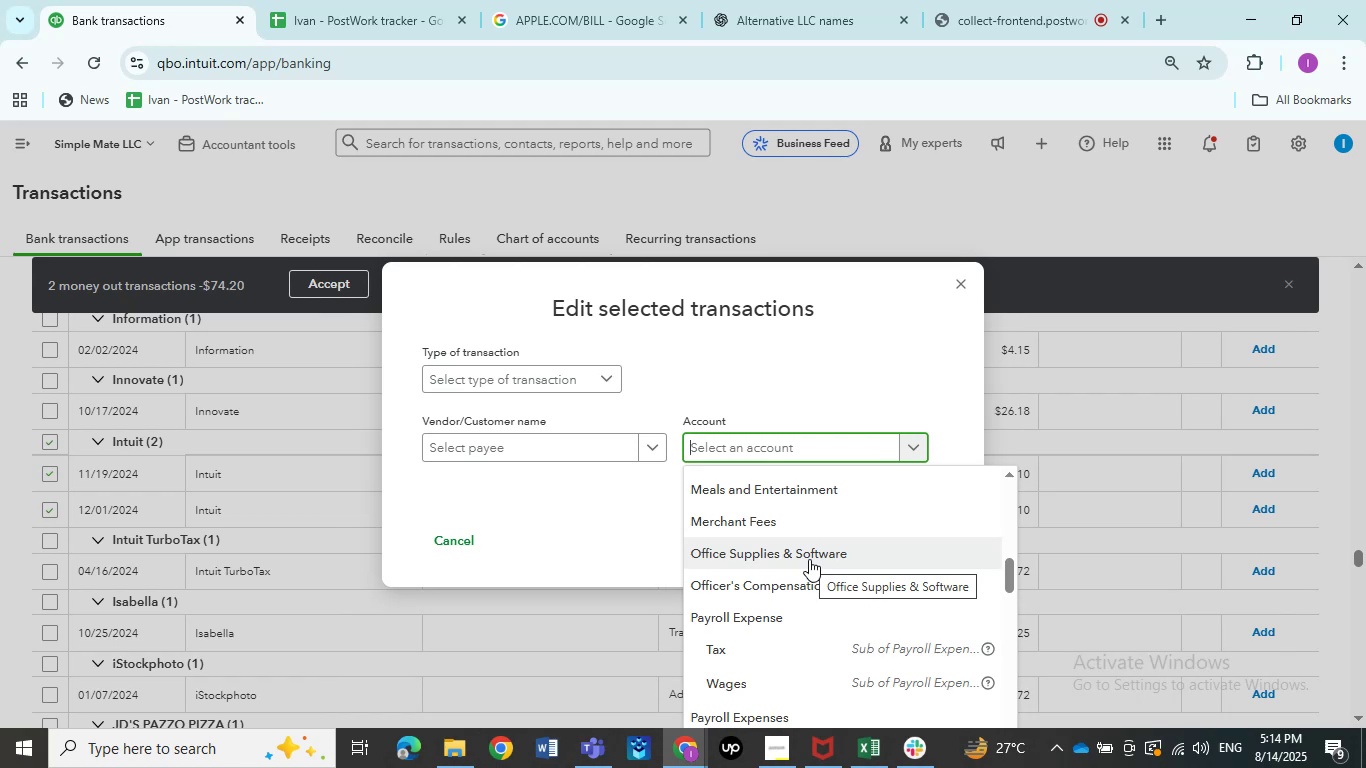 
scroll: coordinate [809, 559], scroll_direction: down, amount: 1.0
 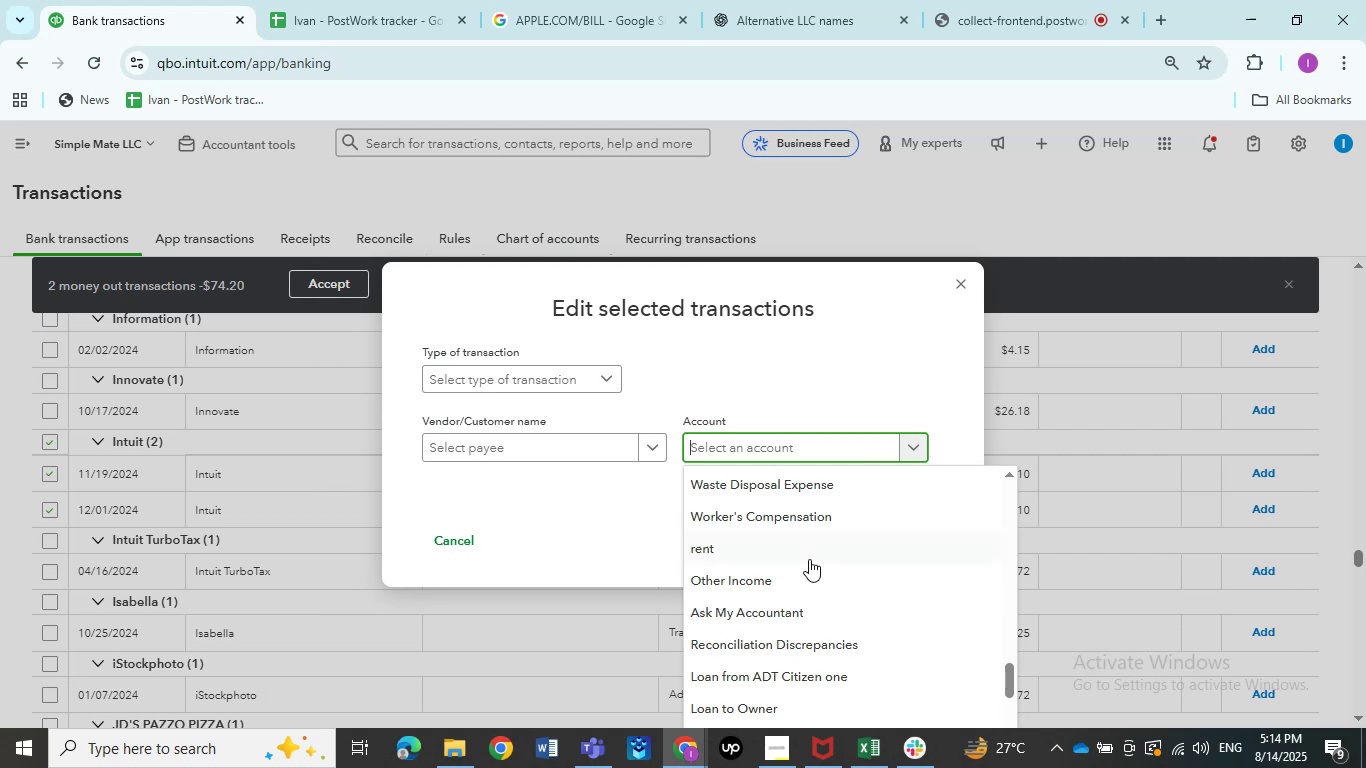 
scroll: coordinate [809, 559], scroll_direction: up, amount: 1.0
 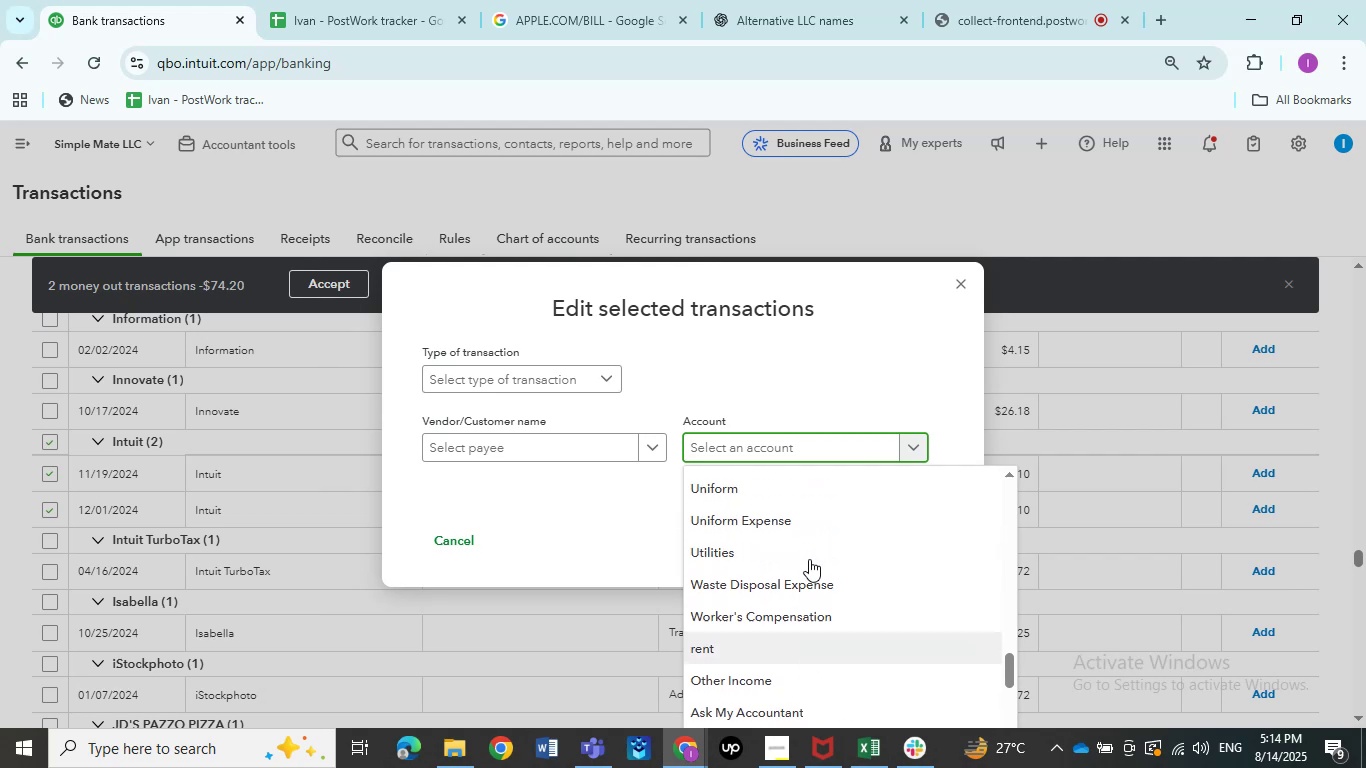 
scroll: coordinate [809, 559], scroll_direction: none, amount: 0.0
 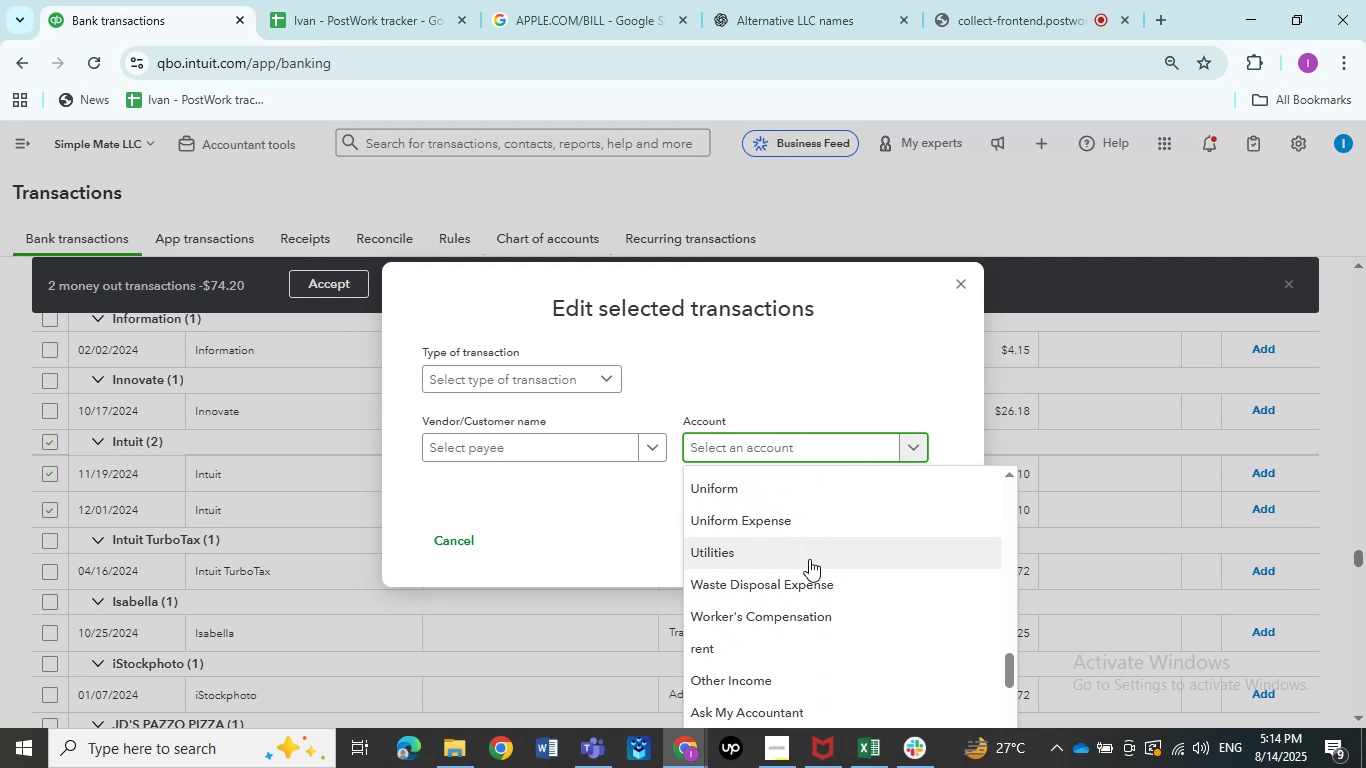 
scroll: coordinate [809, 559], scroll_direction: down, amount: 1.0
 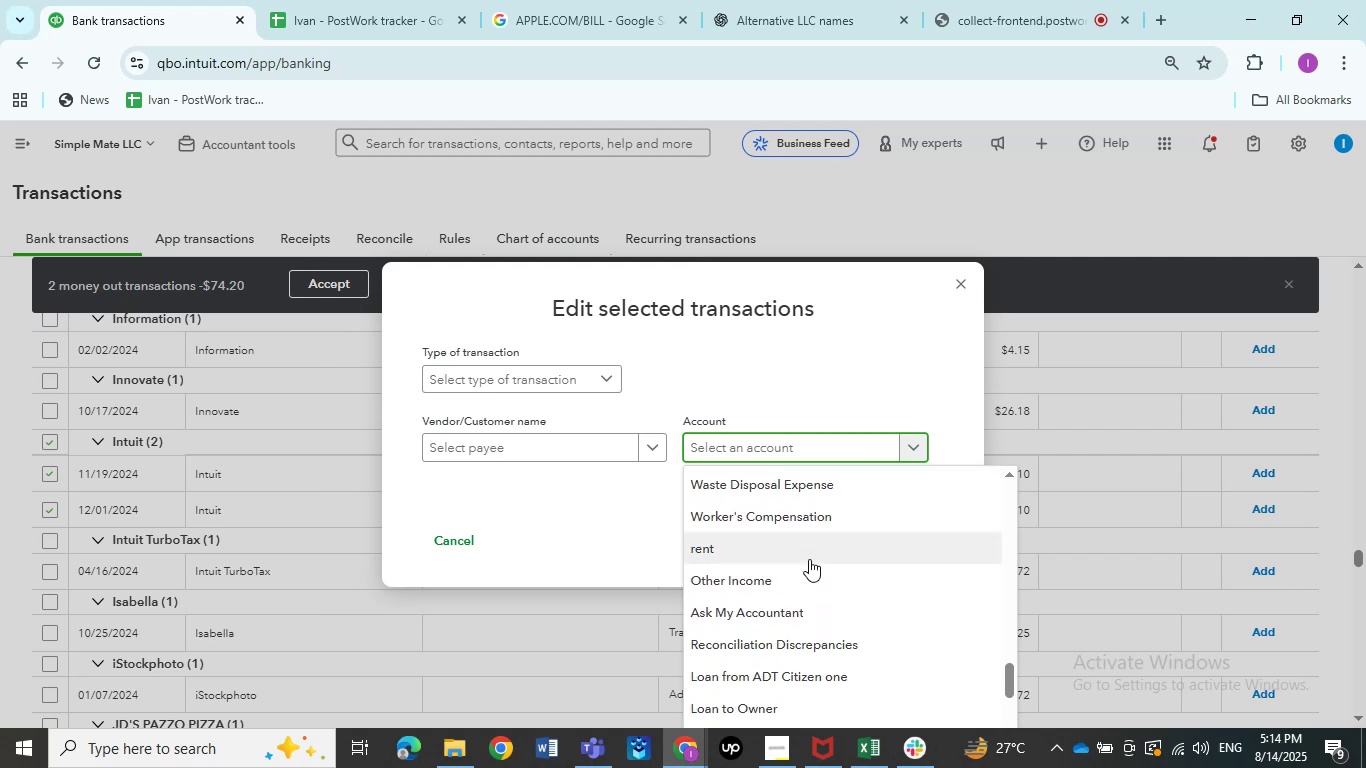 
wait(5.57)
 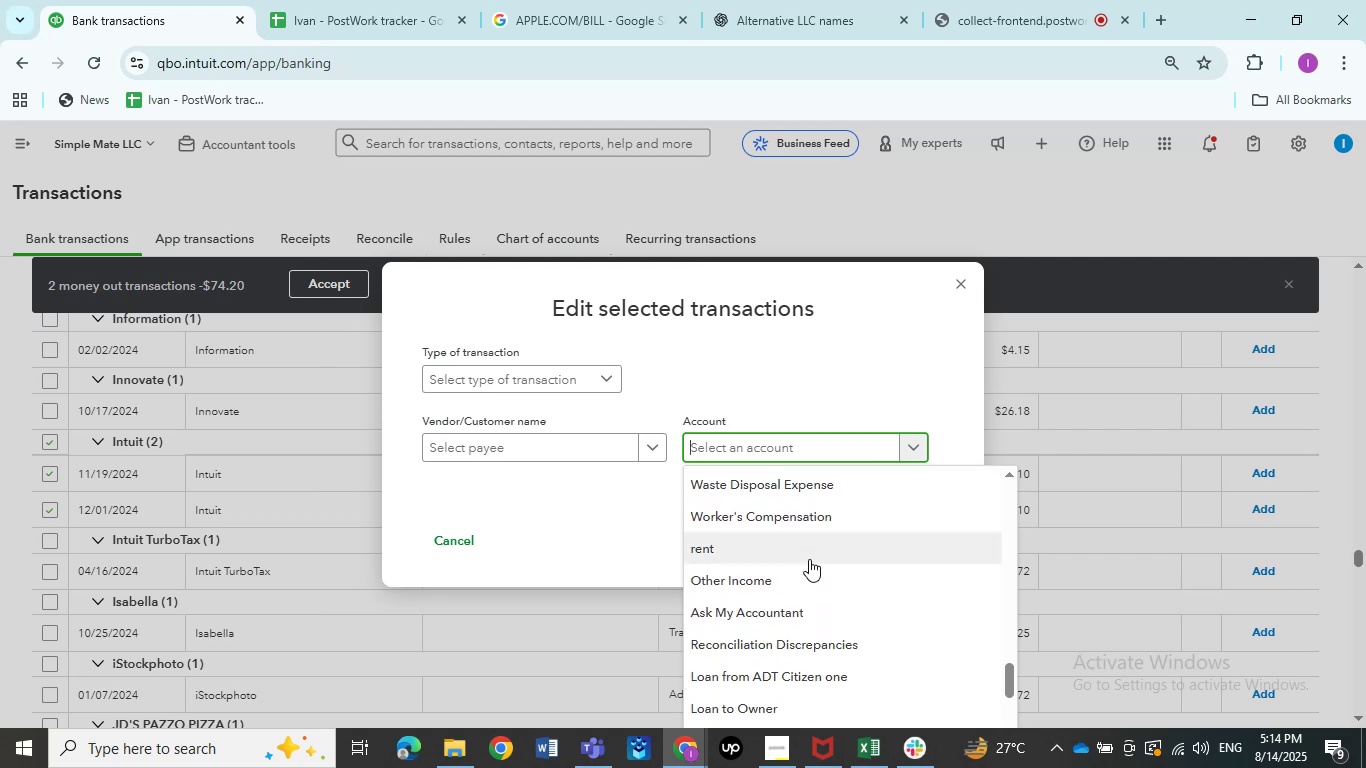 
scroll: coordinate [809, 559], scroll_direction: down, amount: 1.0
 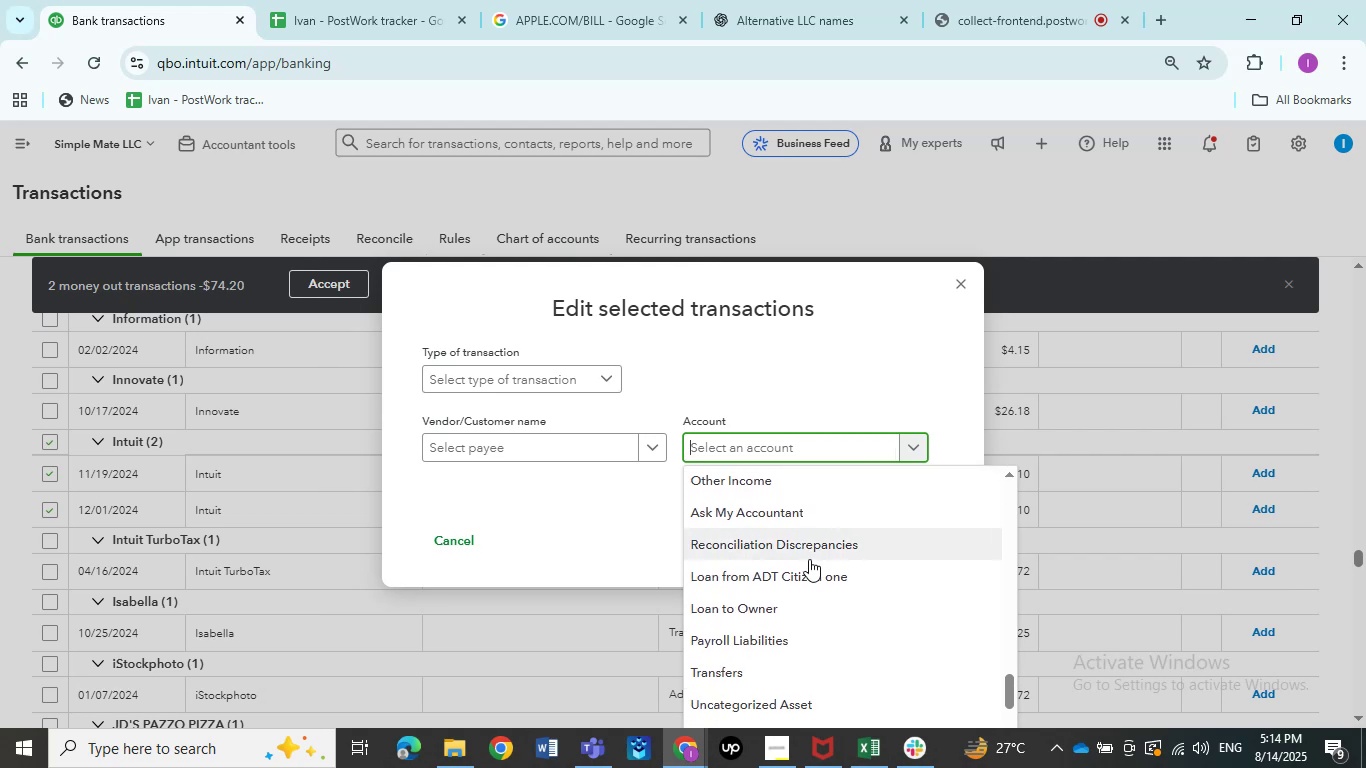 
scroll: coordinate [809, 559], scroll_direction: up, amount: 5.0
 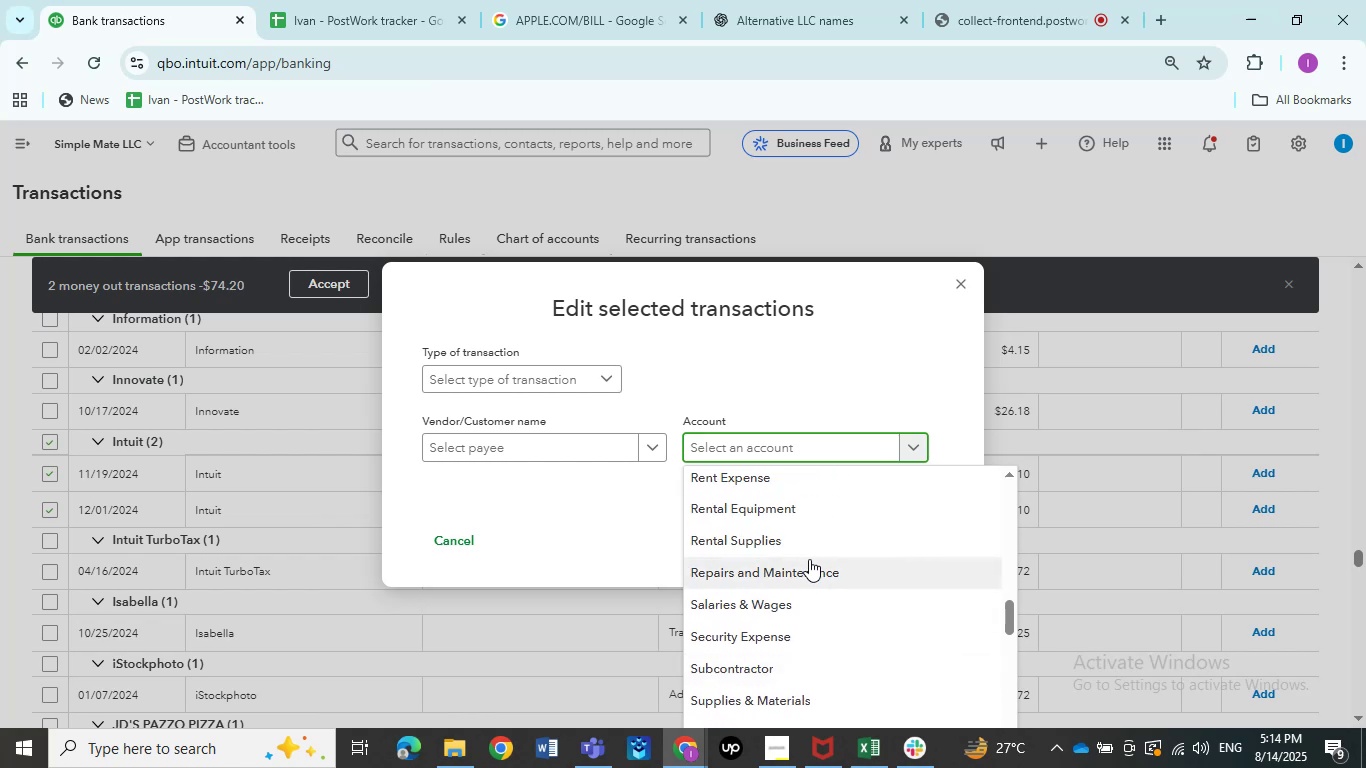 
type(du)
 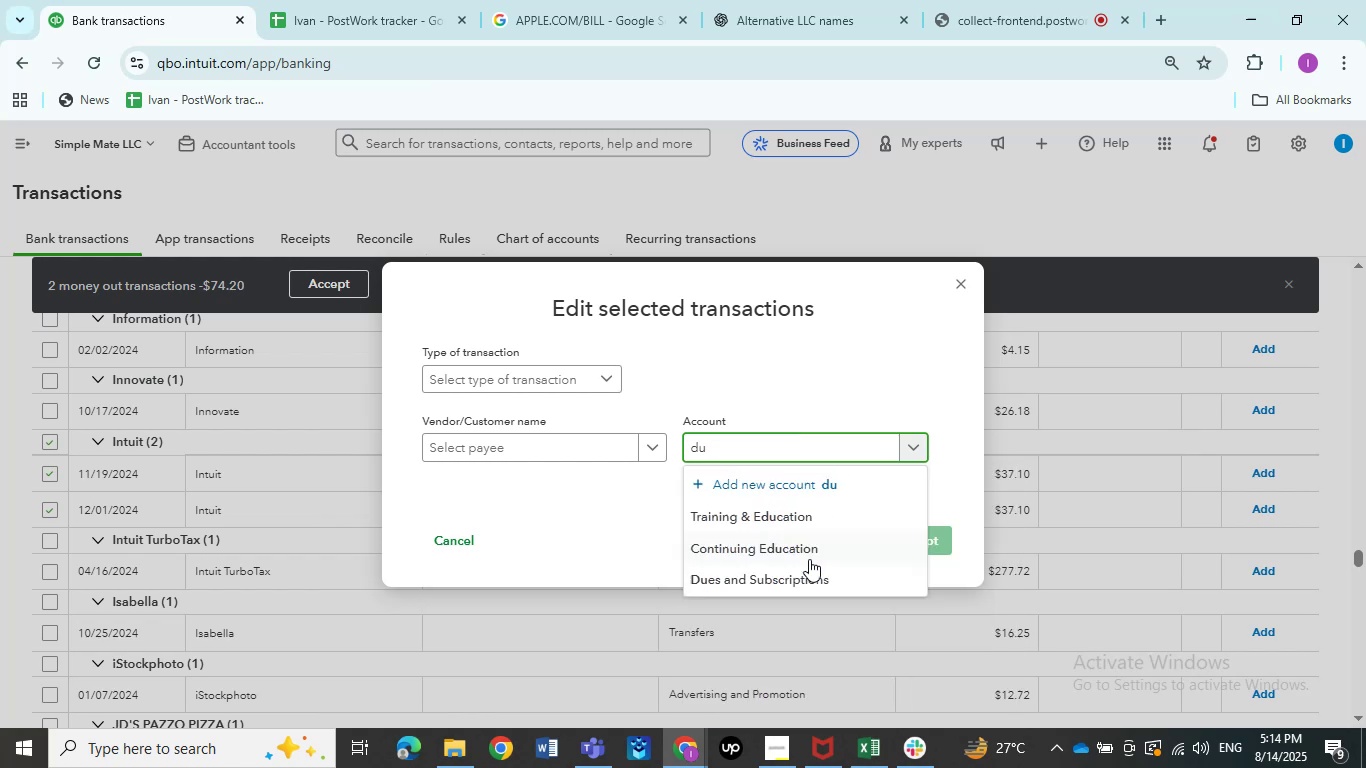 
wait(8.24)
 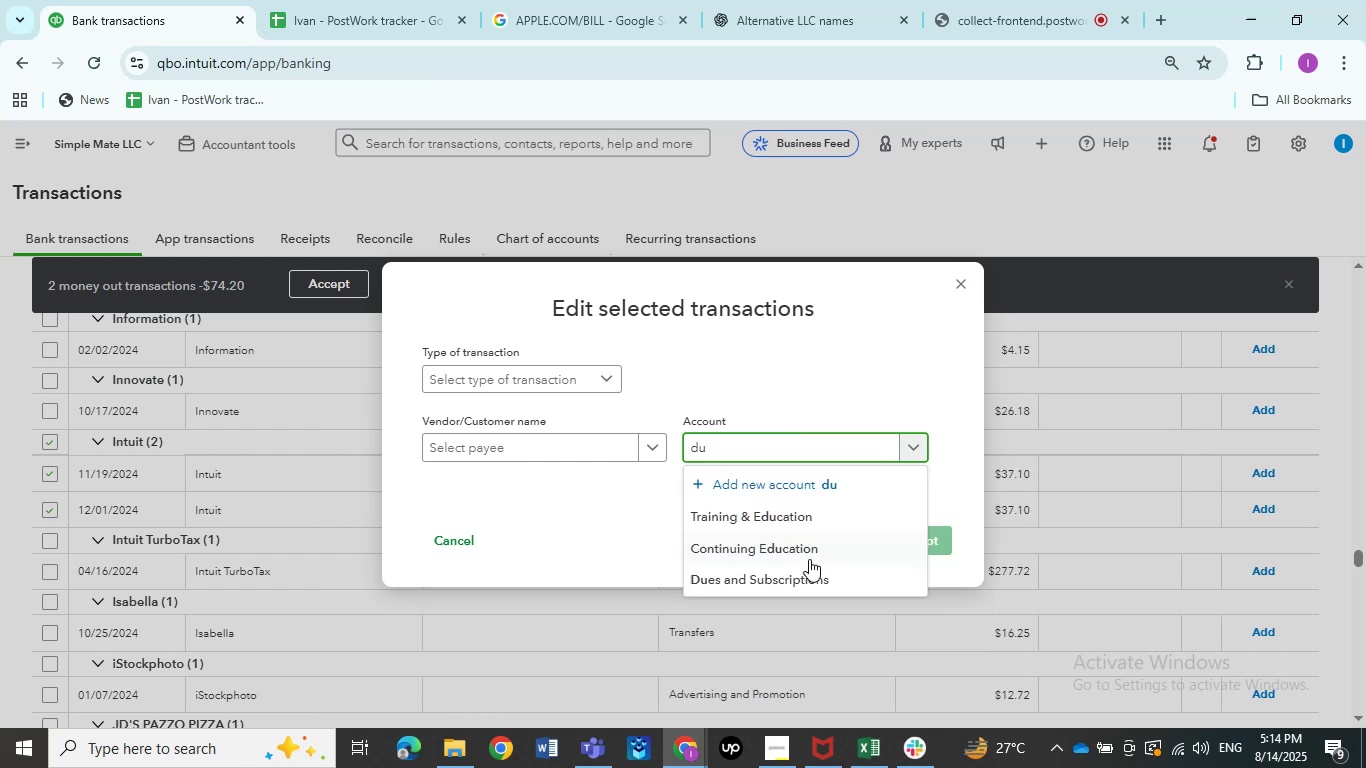 
mouse_move([790, 592])
 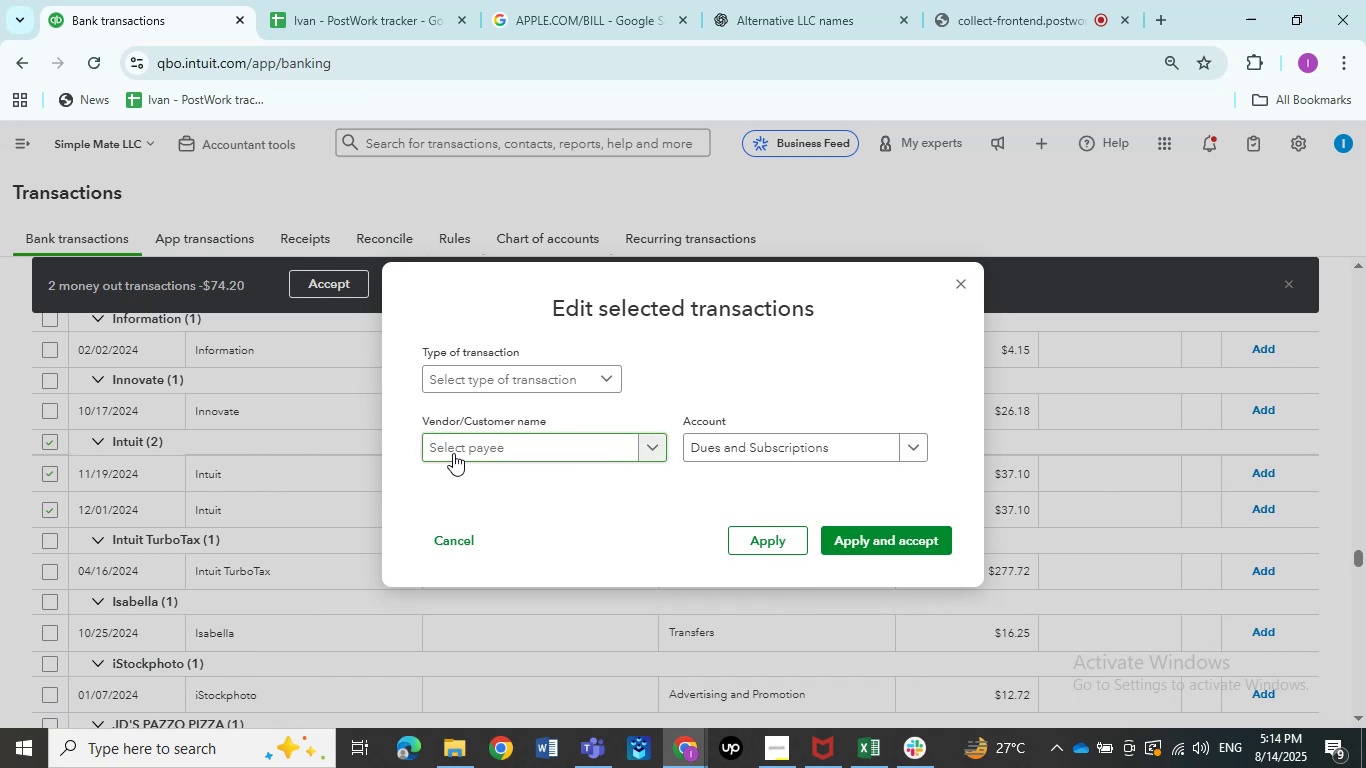 
wait(6.19)
 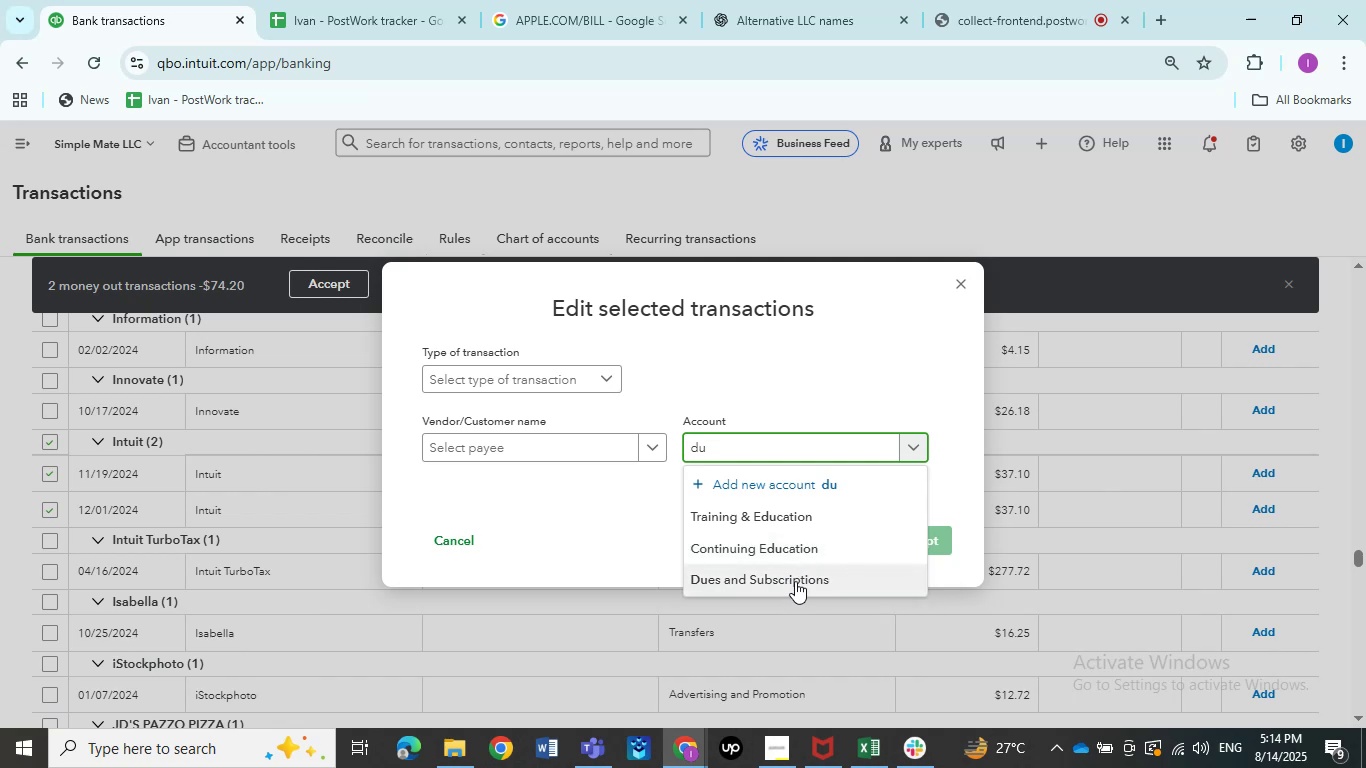 
left_click([462, 438])
 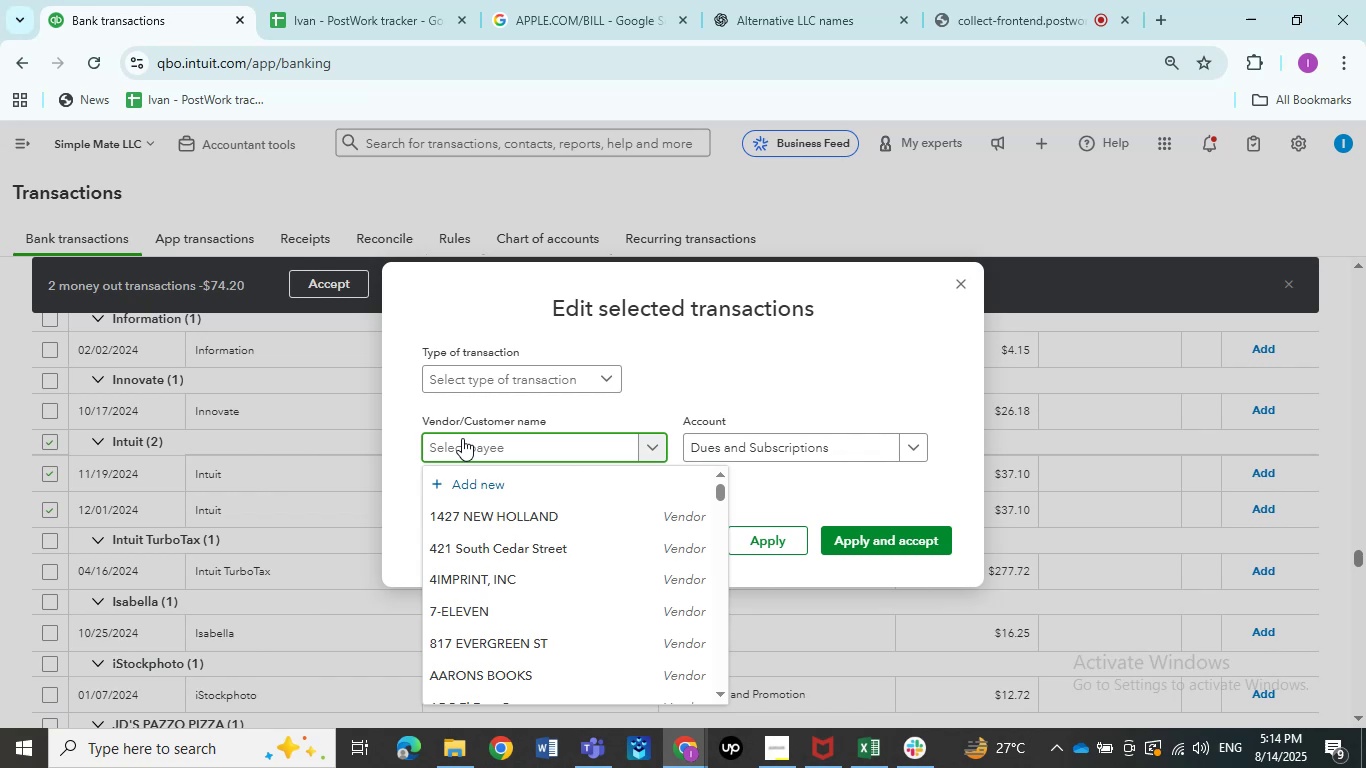 
wait(18.3)
 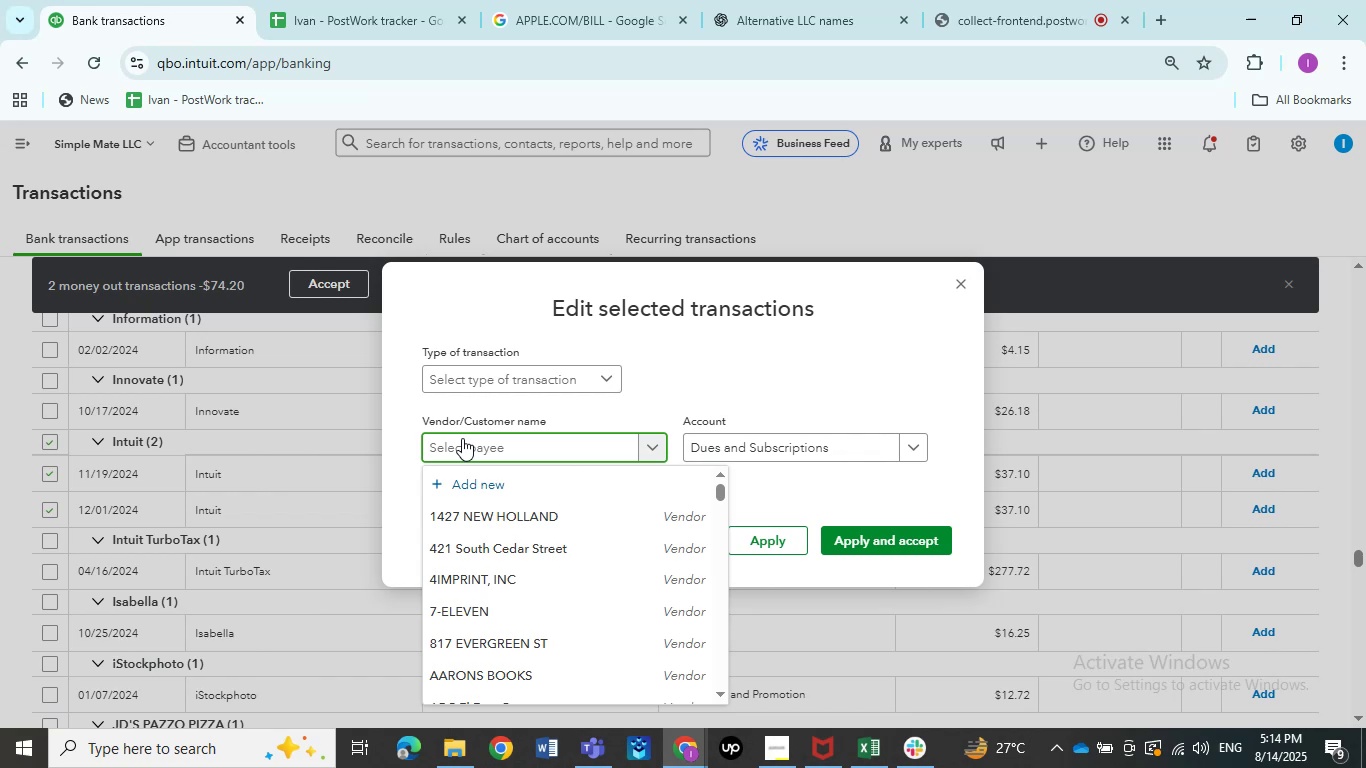 
scroll: coordinate [555, 537], scroll_direction: down, amount: 2.0
 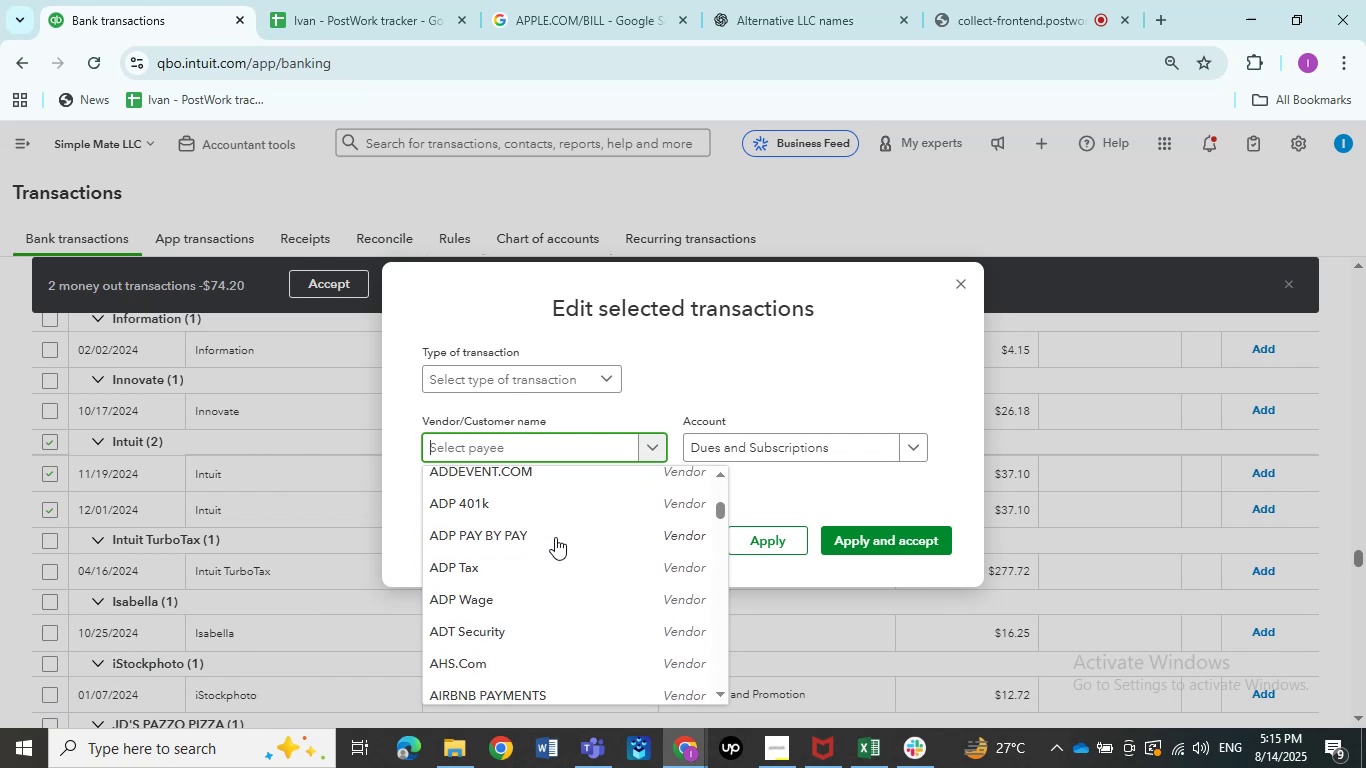 
scroll: coordinate [555, 537], scroll_direction: up, amount: 5.0
 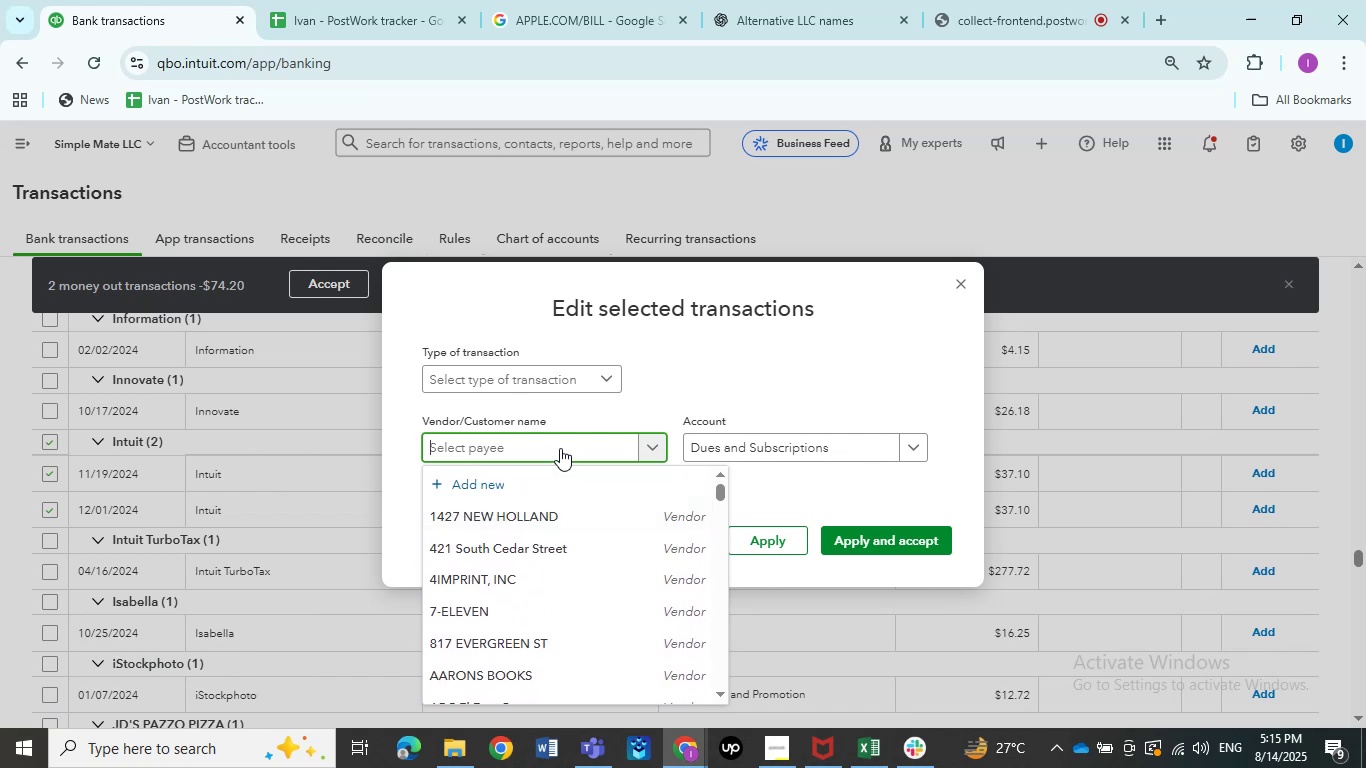 
wait(8.18)
 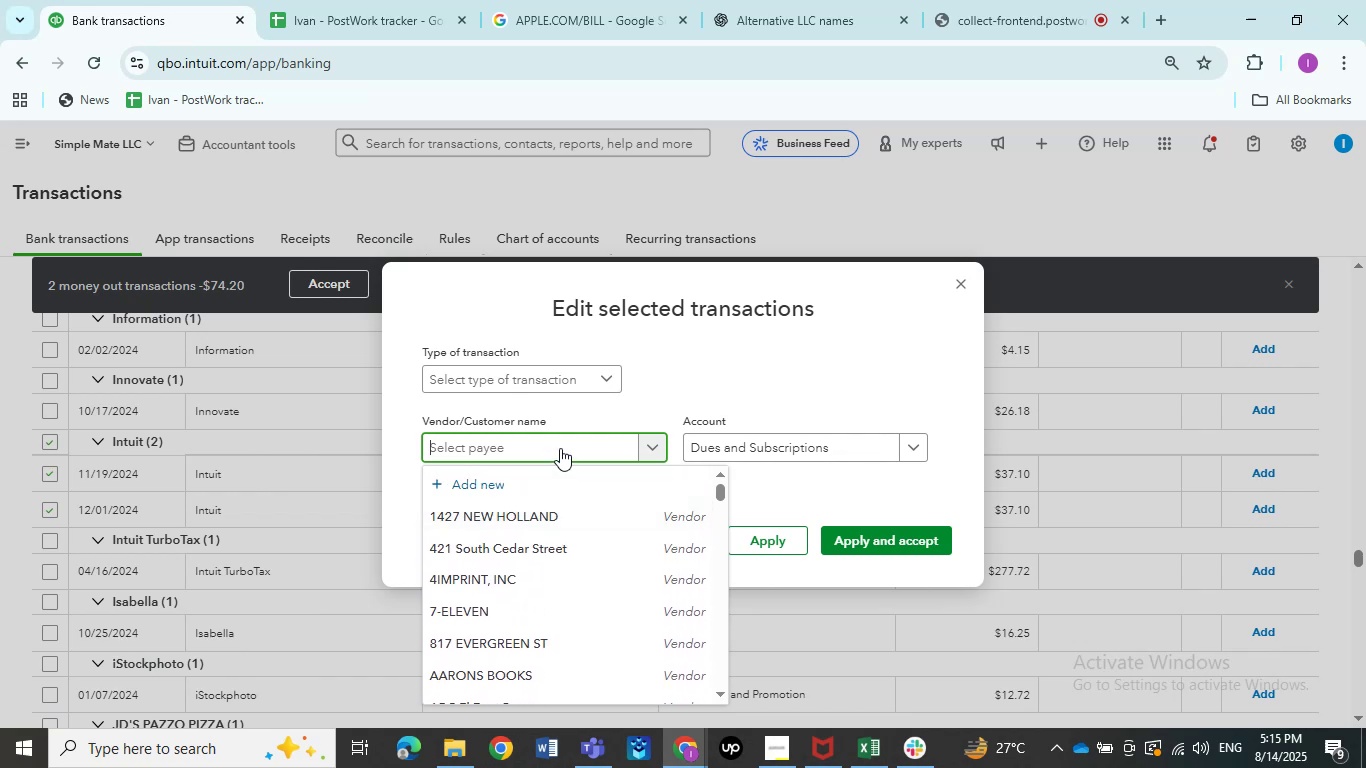 
type(int)
 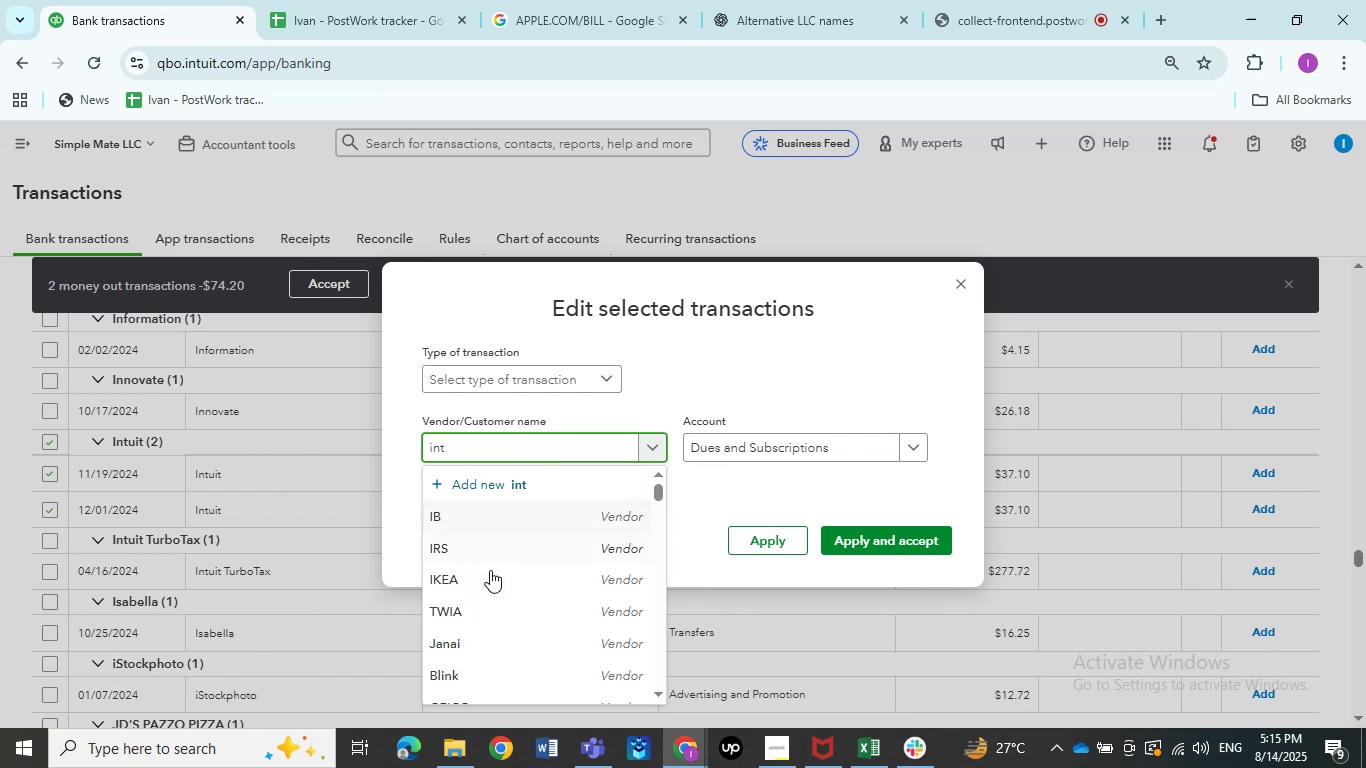 
scroll: coordinate [500, 580], scroll_direction: down, amount: 1.0
 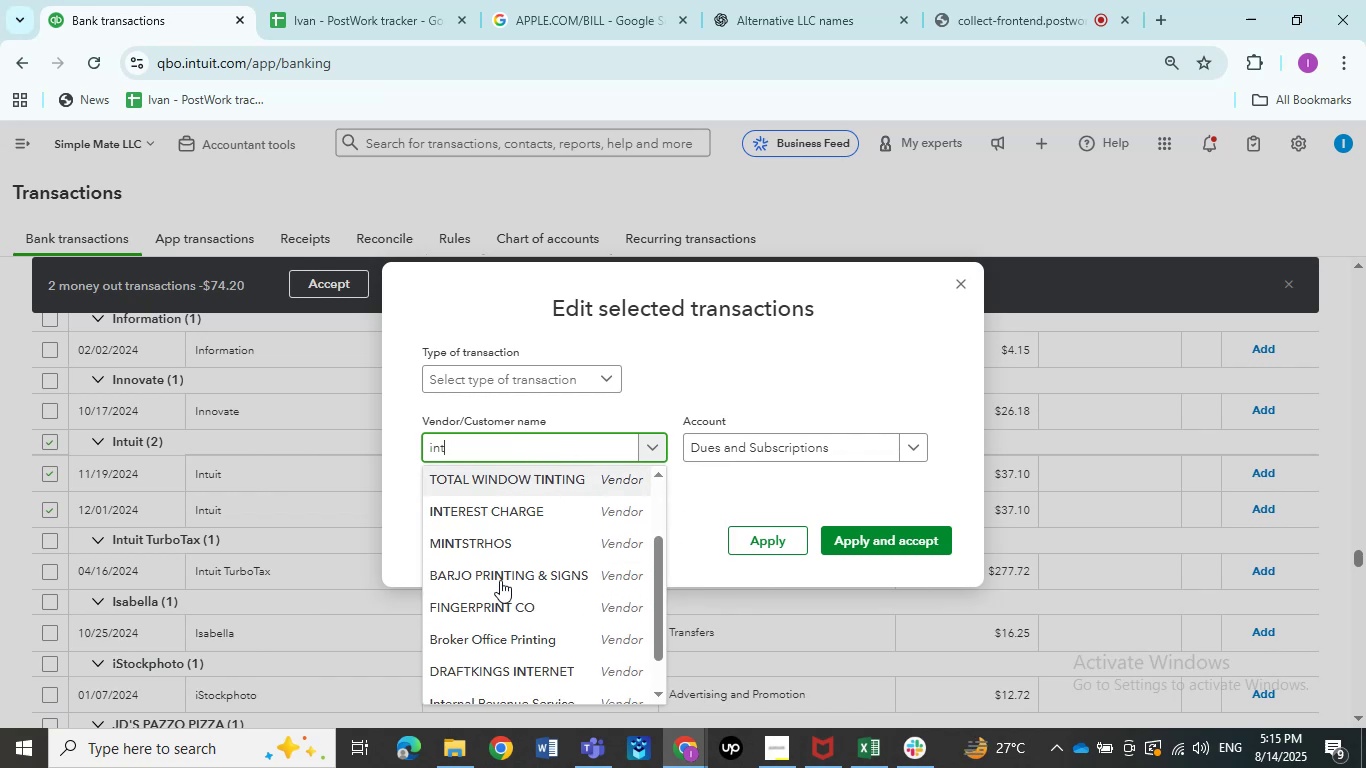 
scroll: coordinate [500, 580], scroll_direction: up, amount: 1.0
 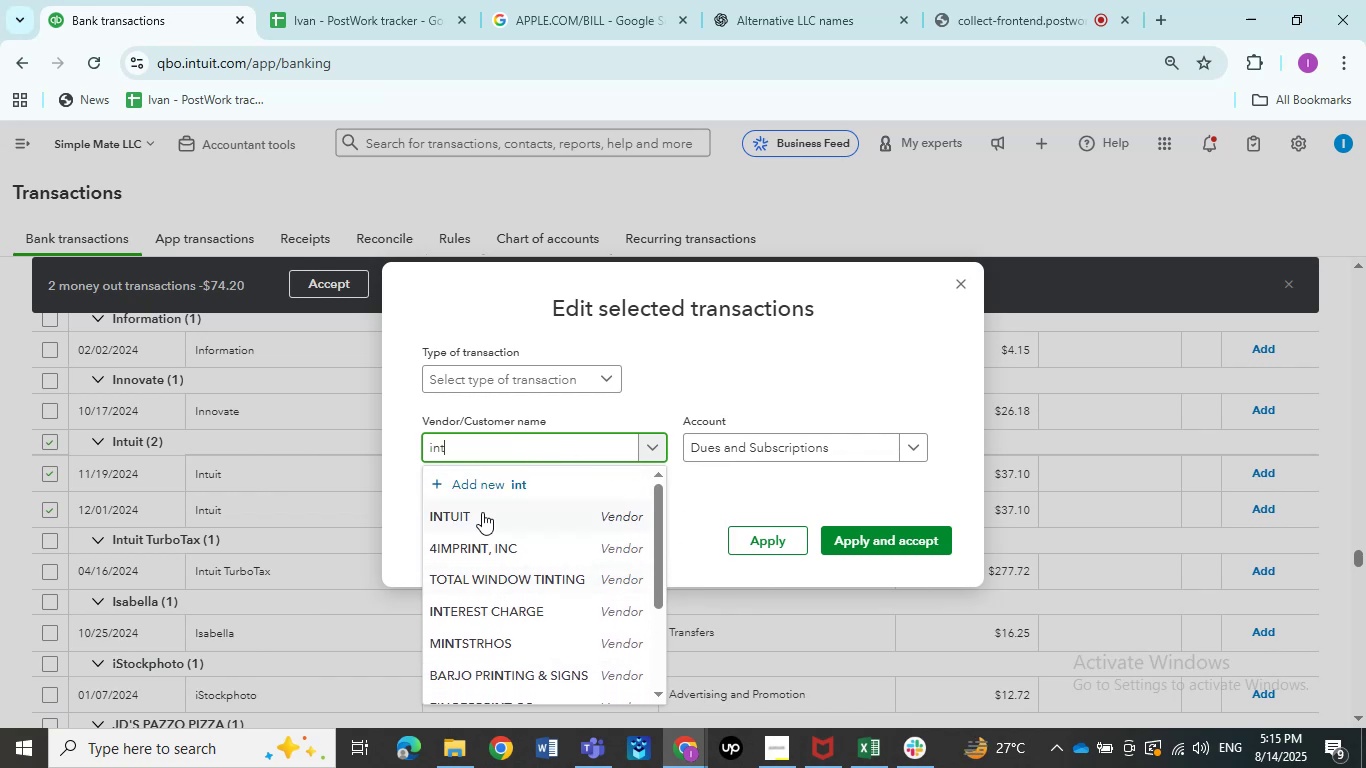 
left_click([482, 512])
 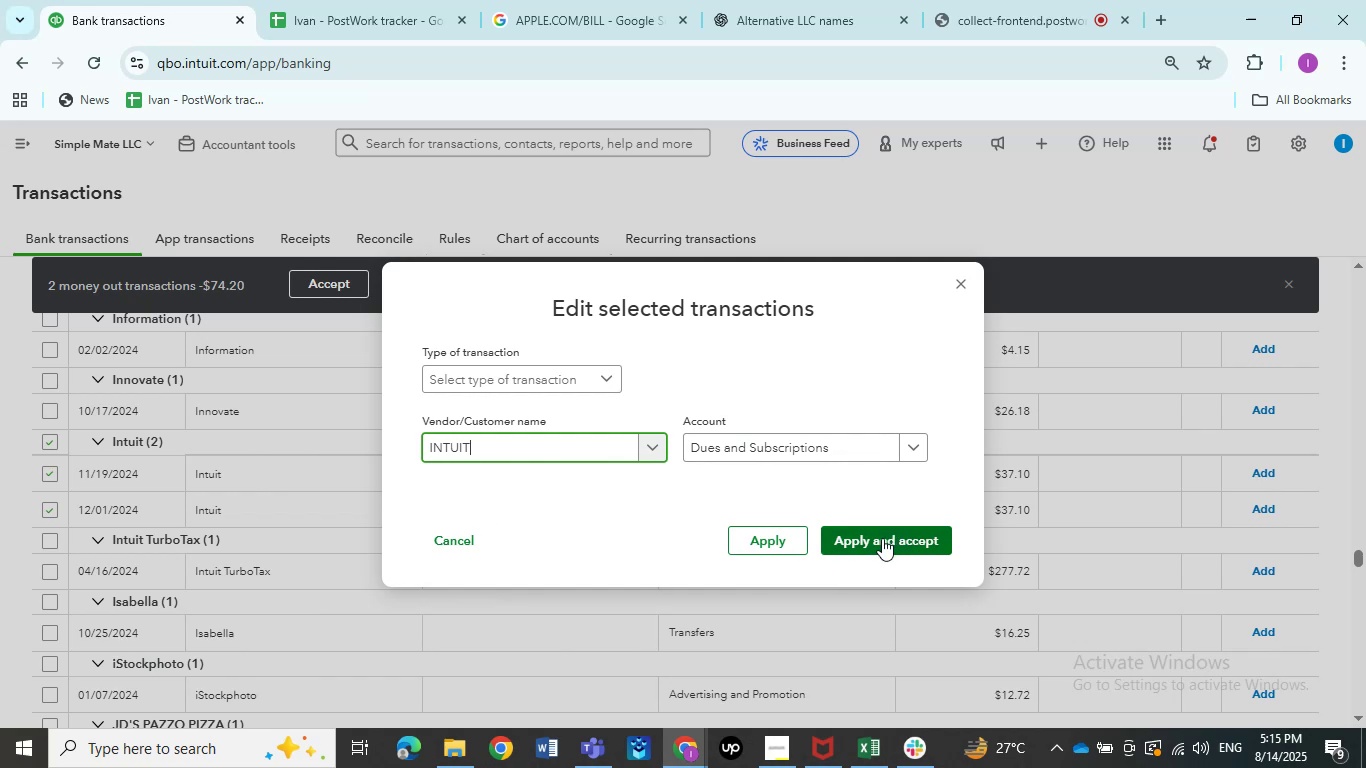 
left_click([882, 538])
 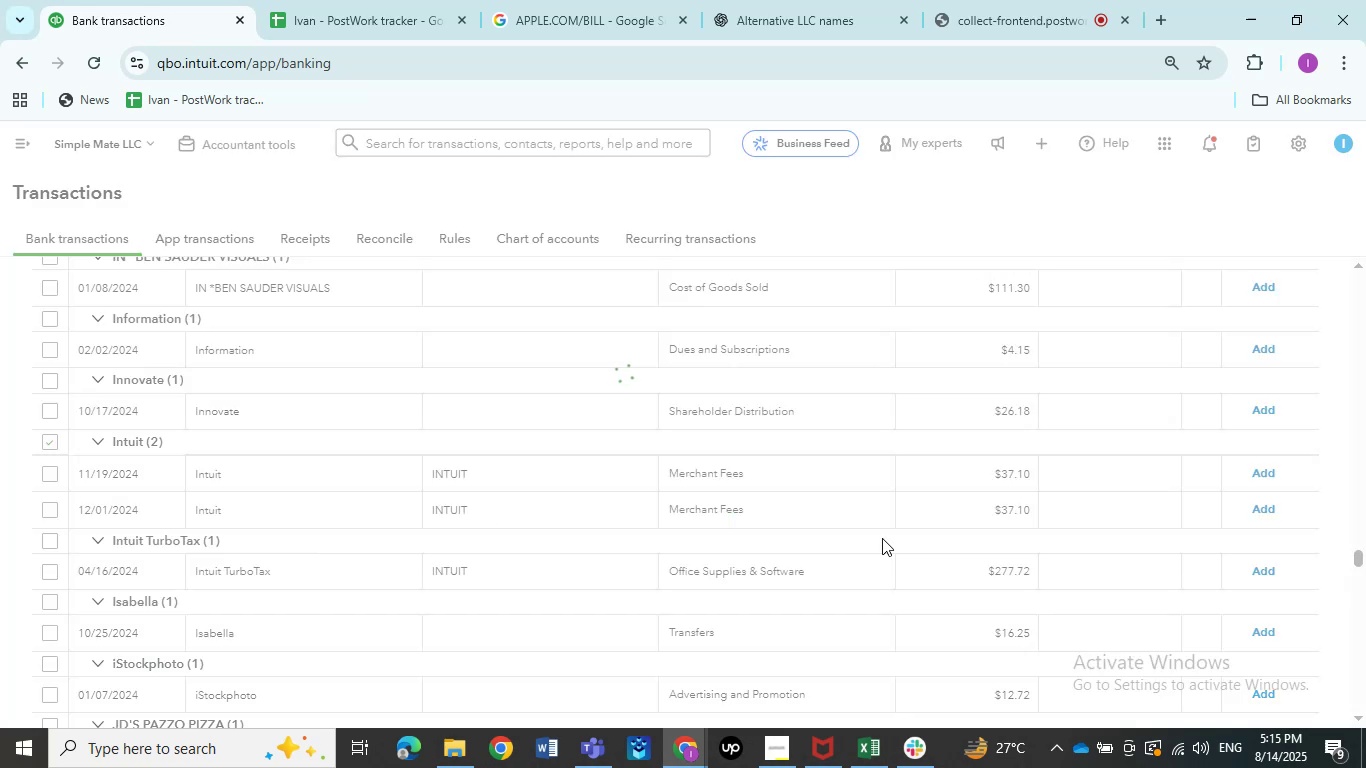 
wait(8.78)
 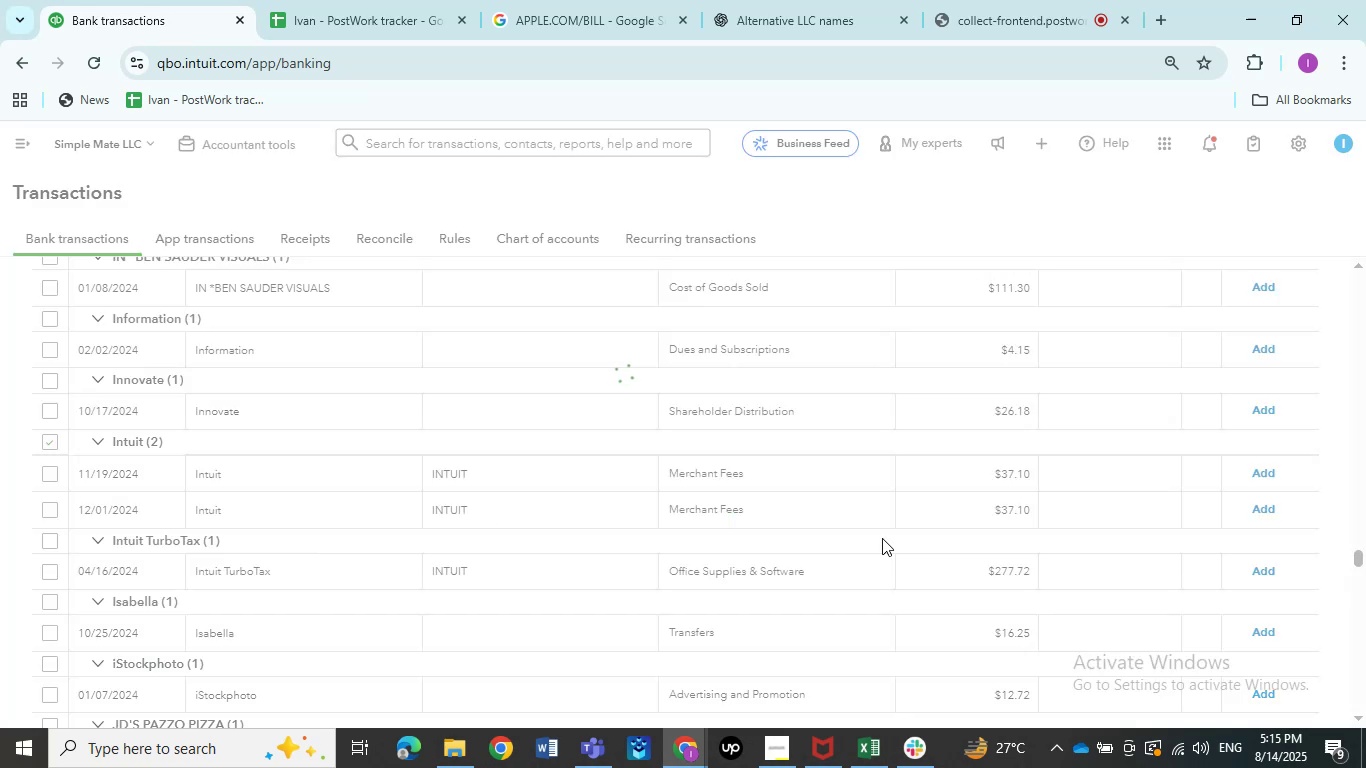 
scroll: coordinate [244, 594], scroll_direction: down, amount: 1.0
 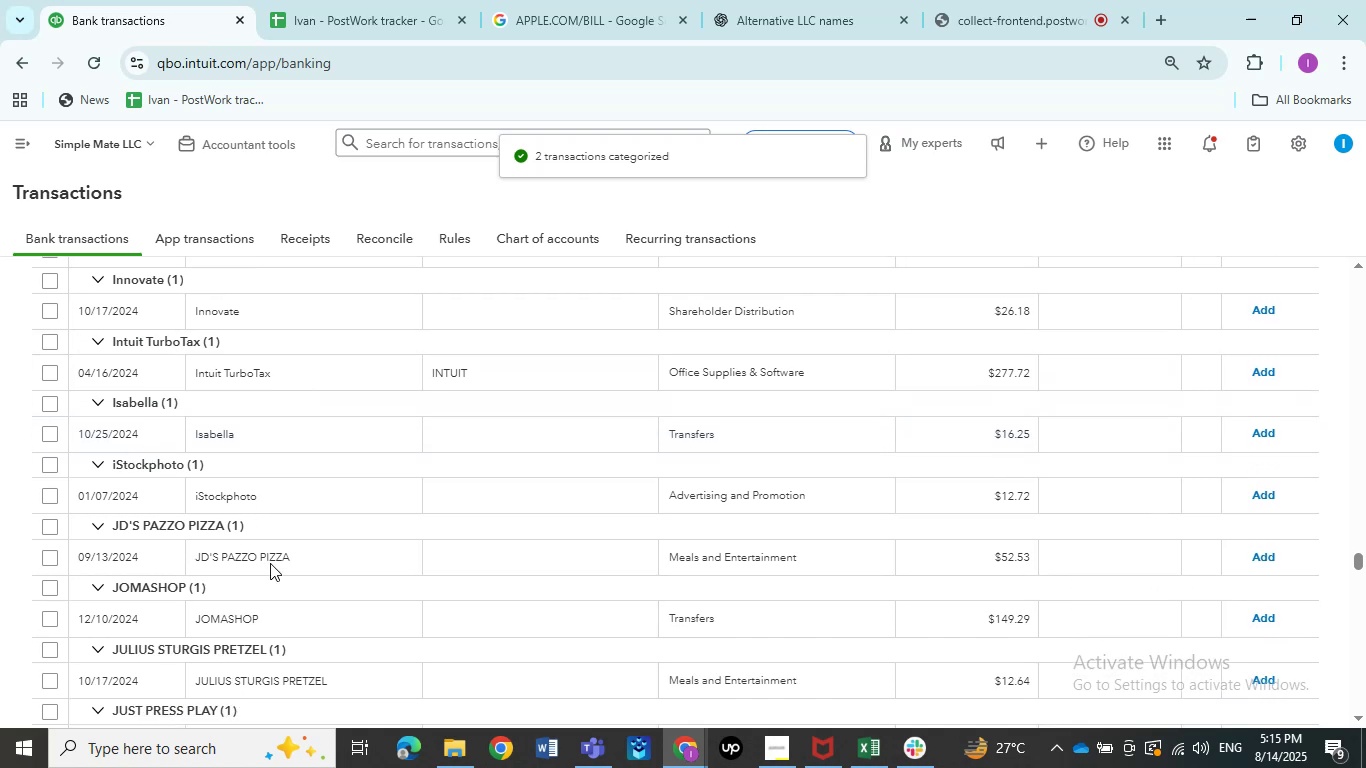 
left_click([270, 563])
 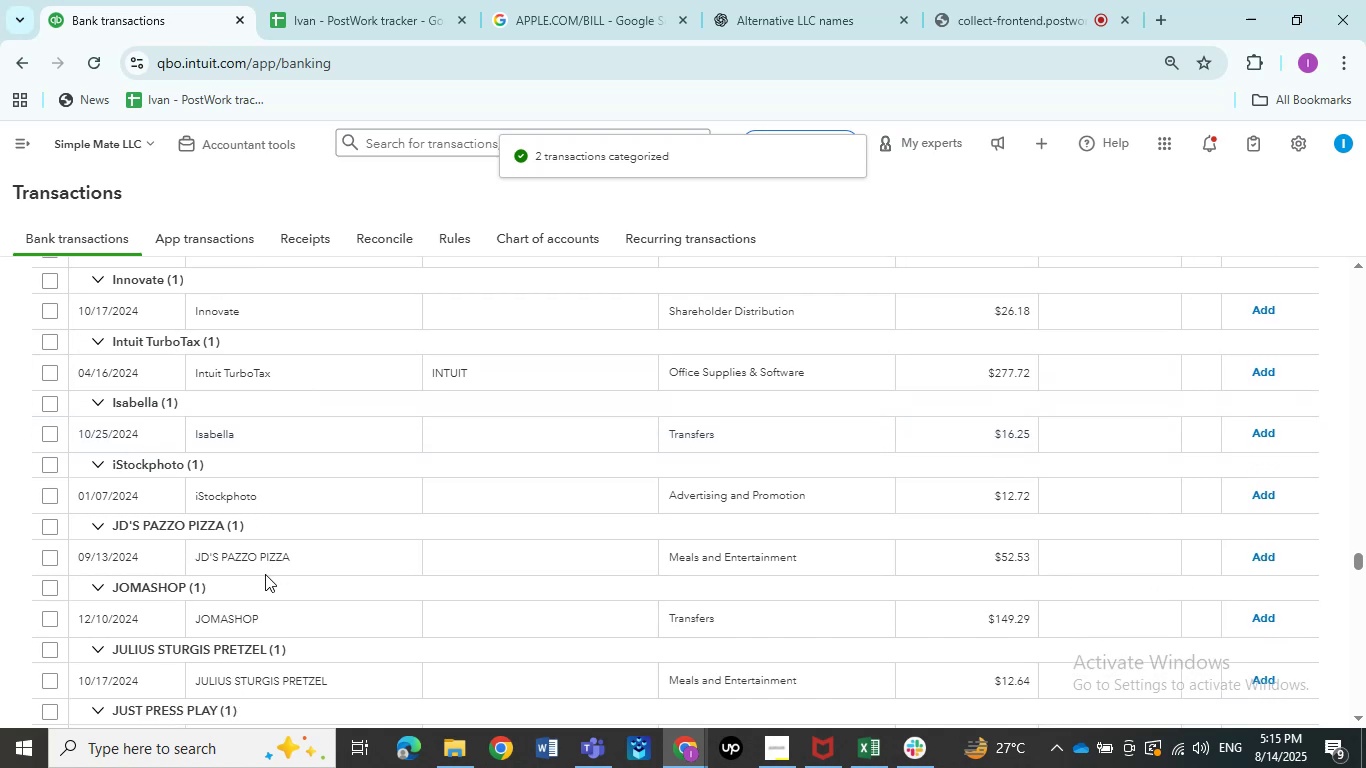 
wait(8.7)
 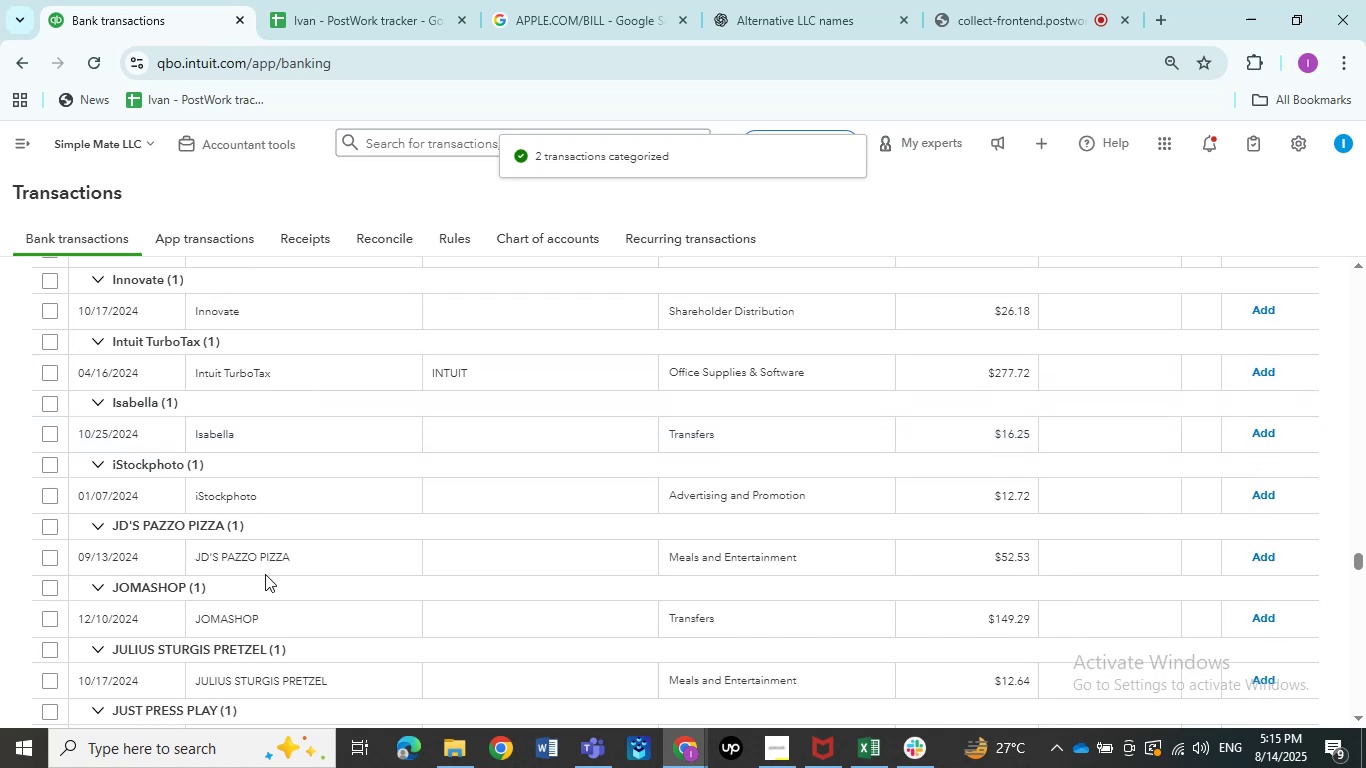 
left_click([267, 557])
 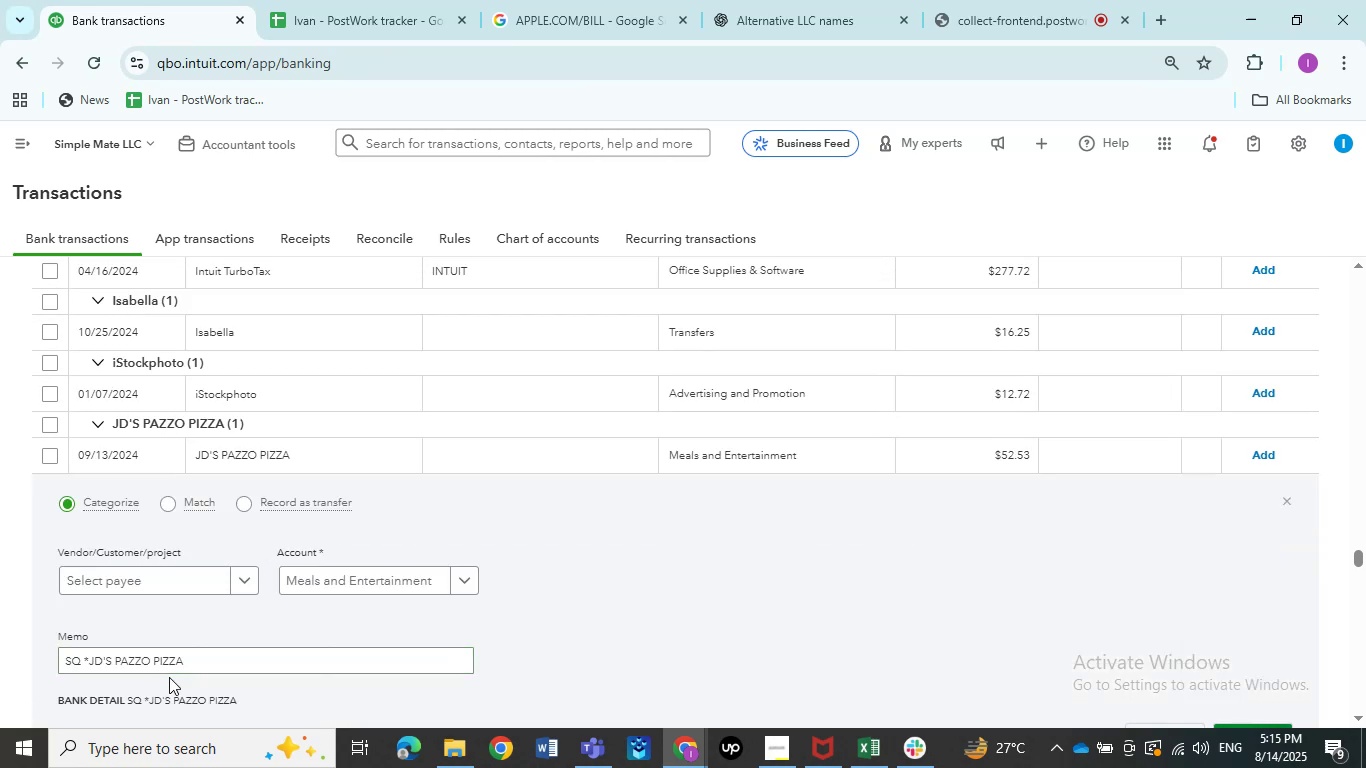 
scroll: coordinate [260, 646], scroll_direction: down, amount: 1.0
 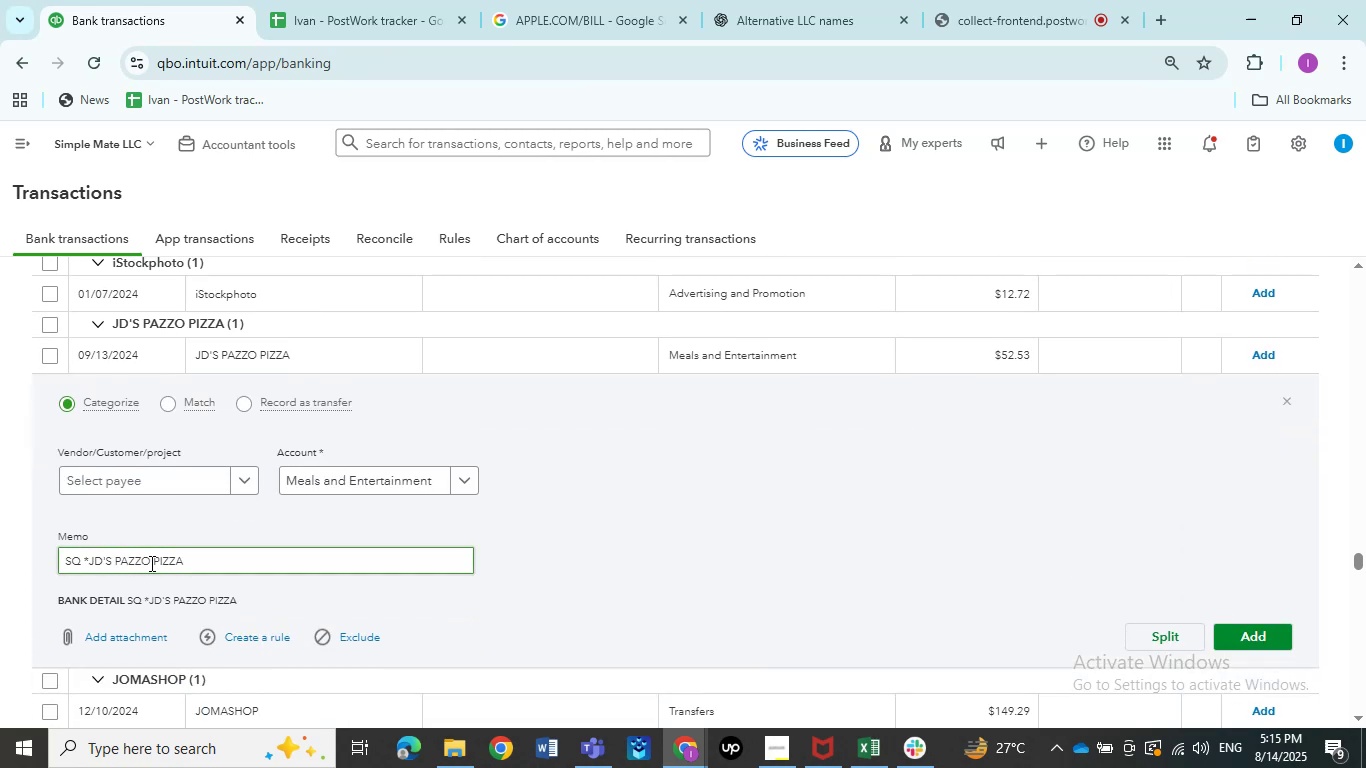 
left_click_drag(start_coordinate=[153, 562], to_coordinate=[88, 571])
 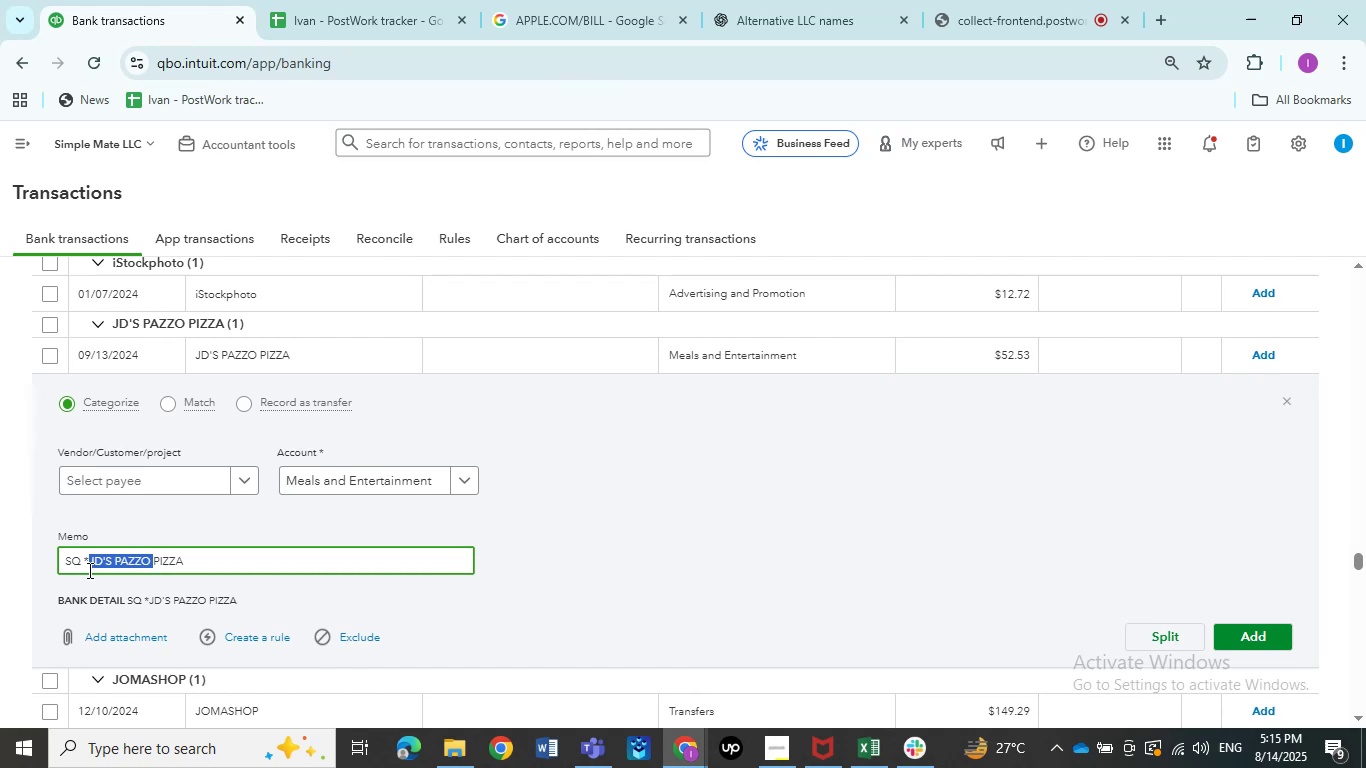 
key(Control+C)
 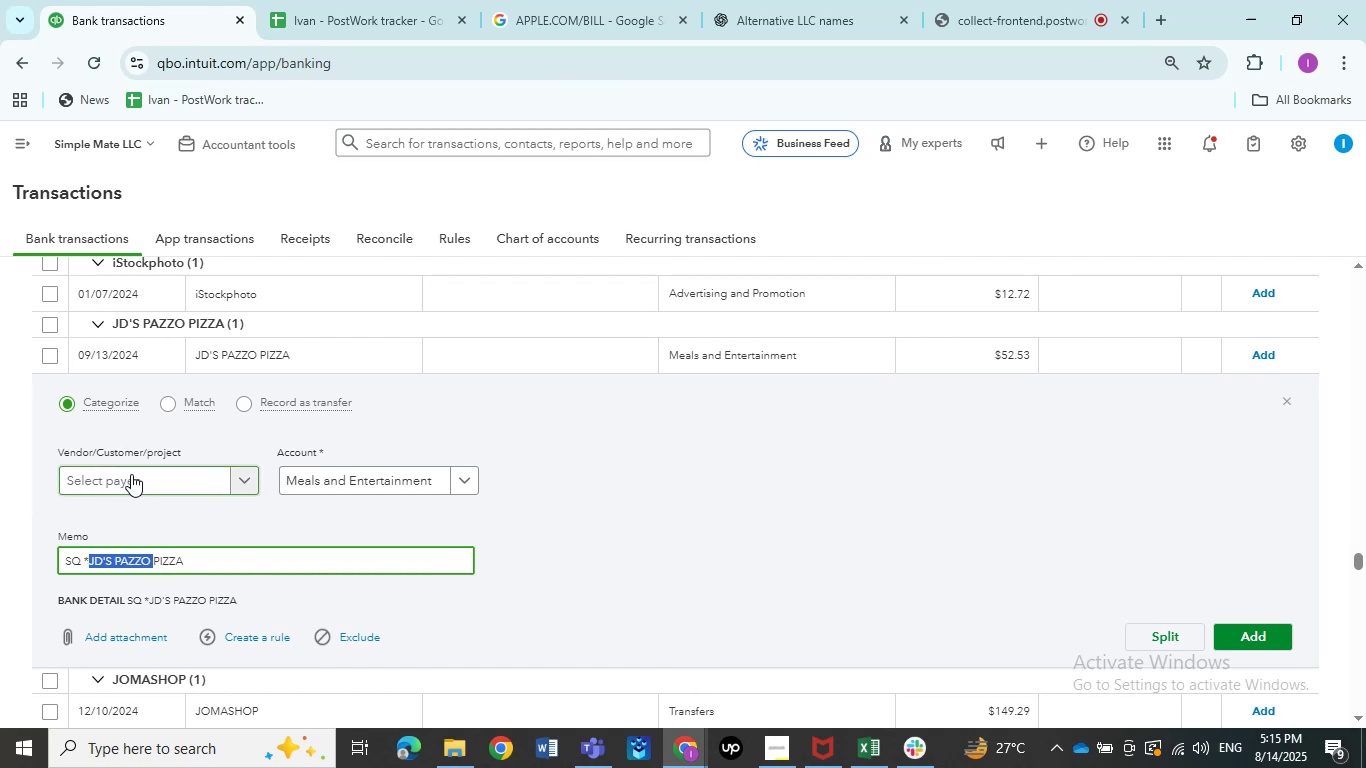 
left_click([133, 474])
 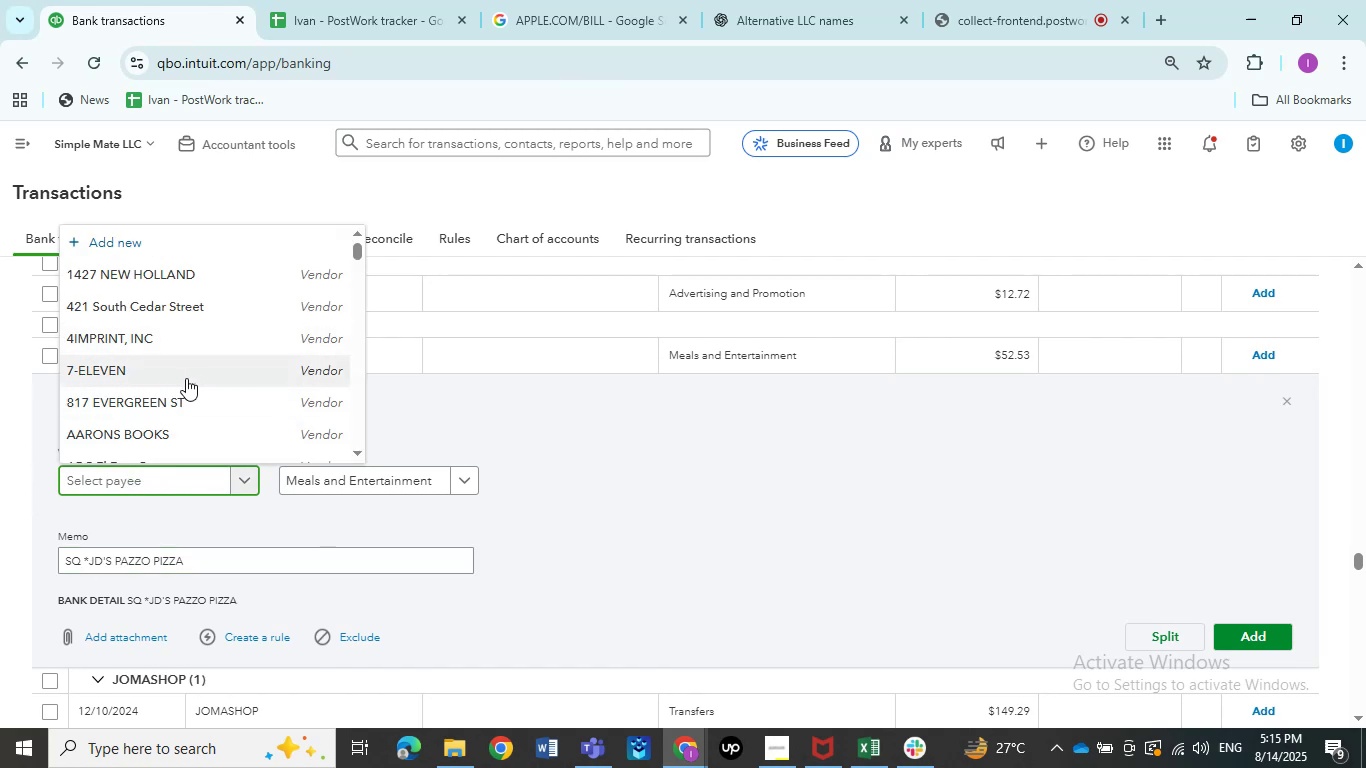 
type(piz)
 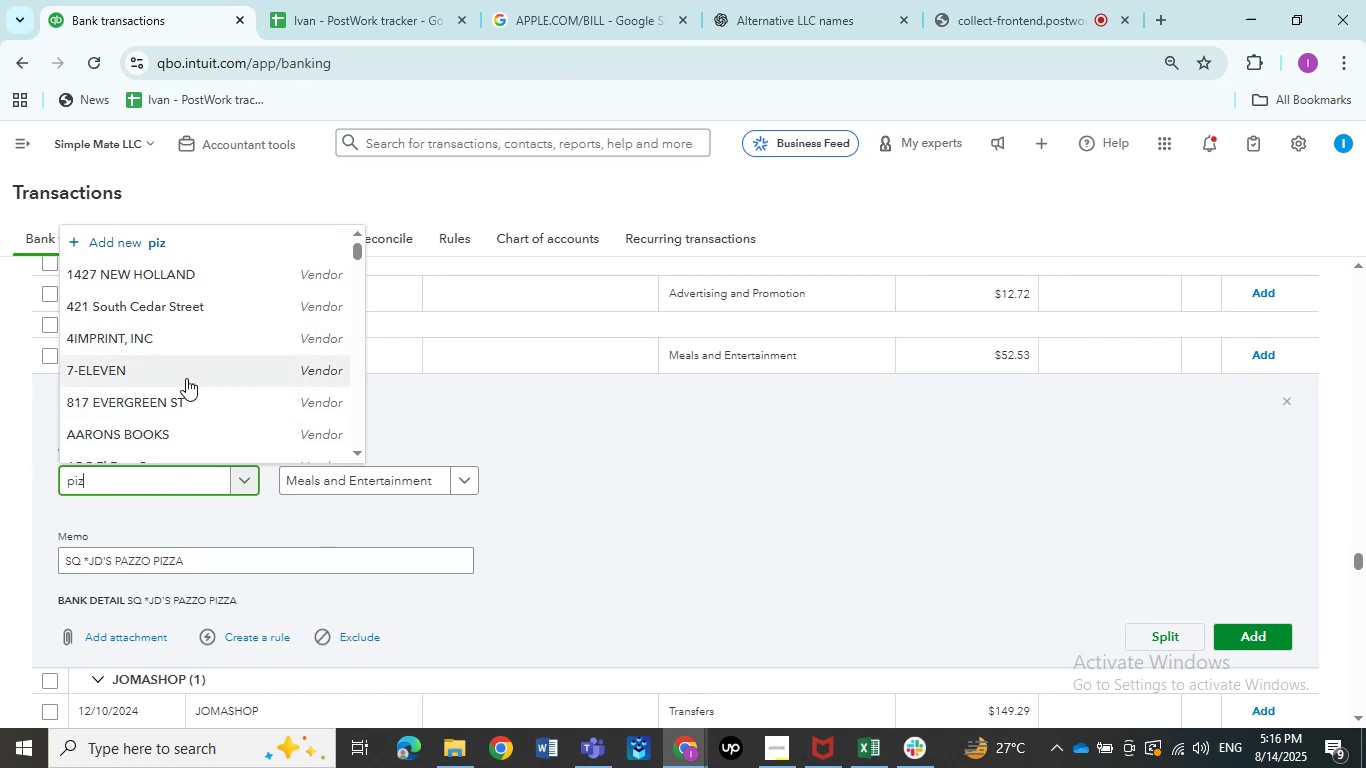 
type(zz)
key(Backspace)
type(a)
 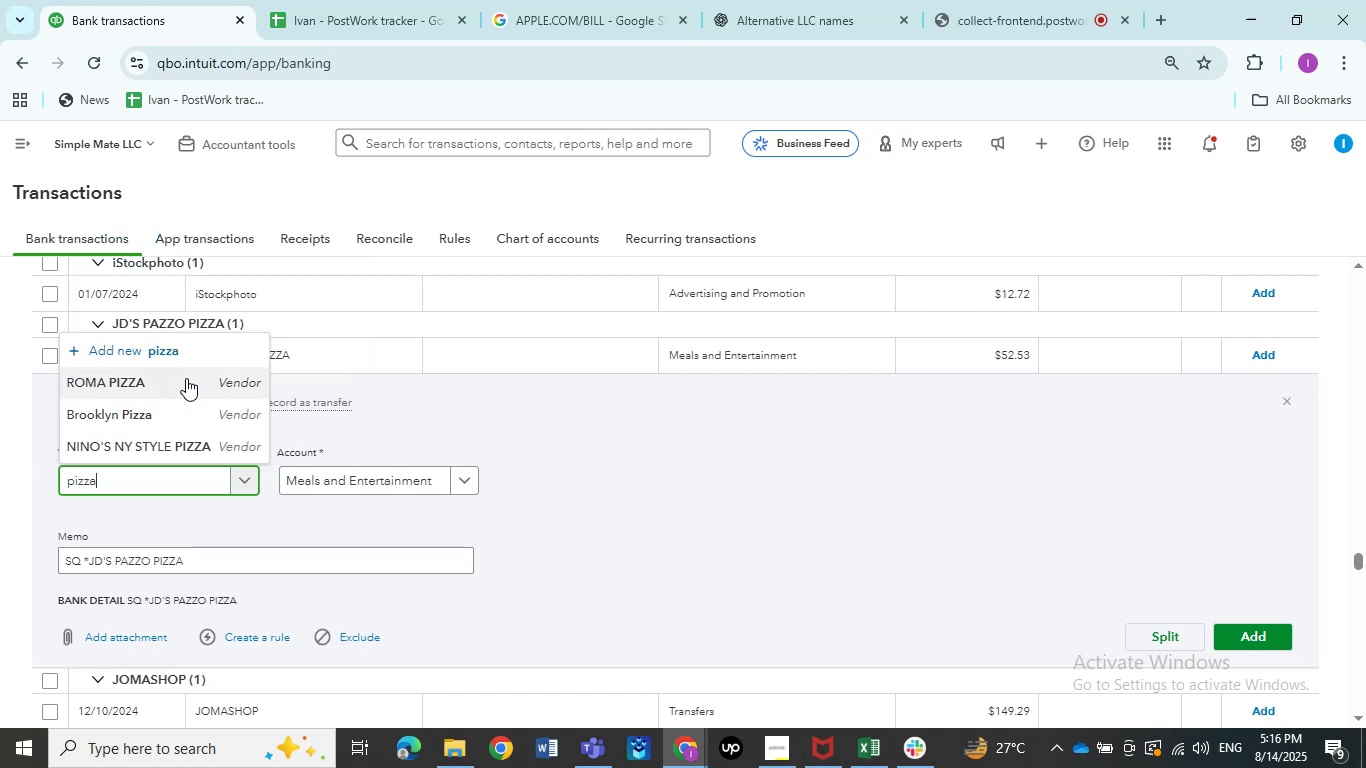 
key(Backspace)
 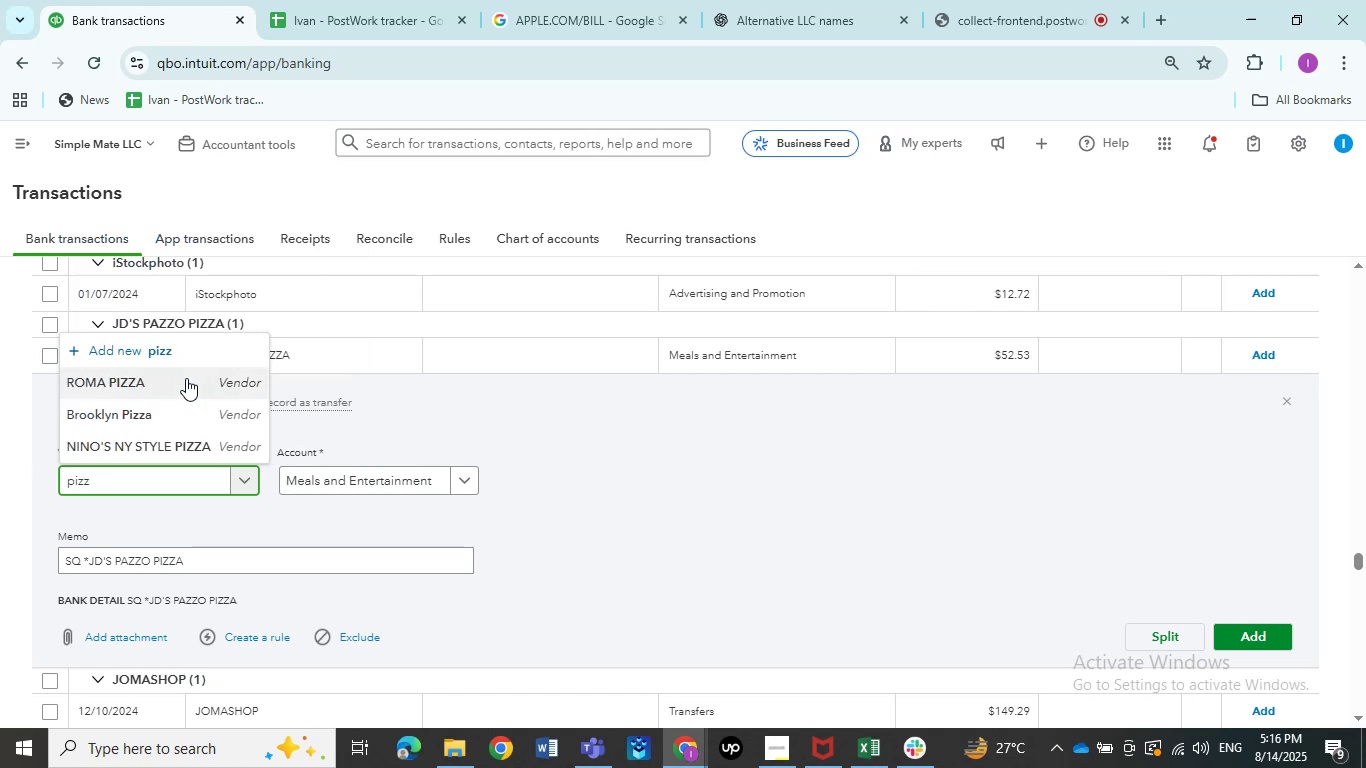 
key(Backspace)
 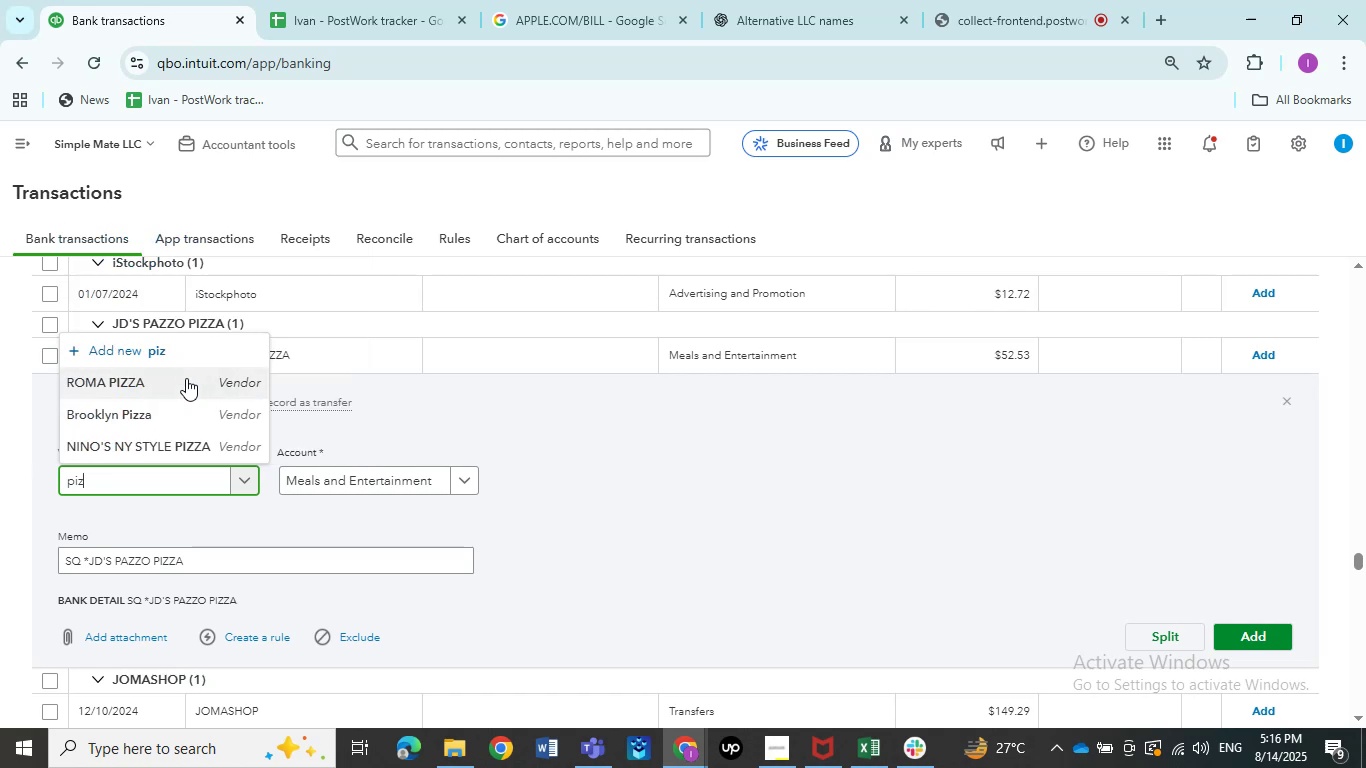 
key(Backspace)
 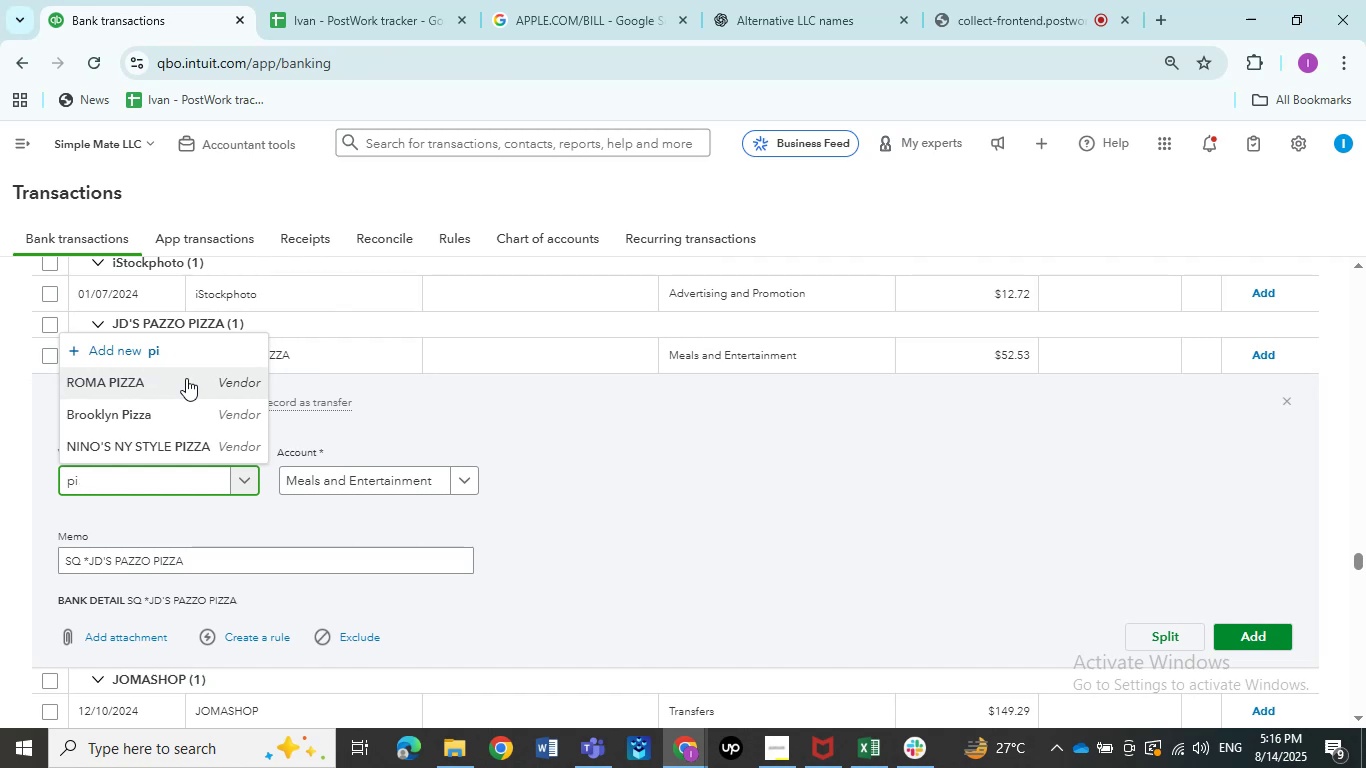 
key(Backspace)
 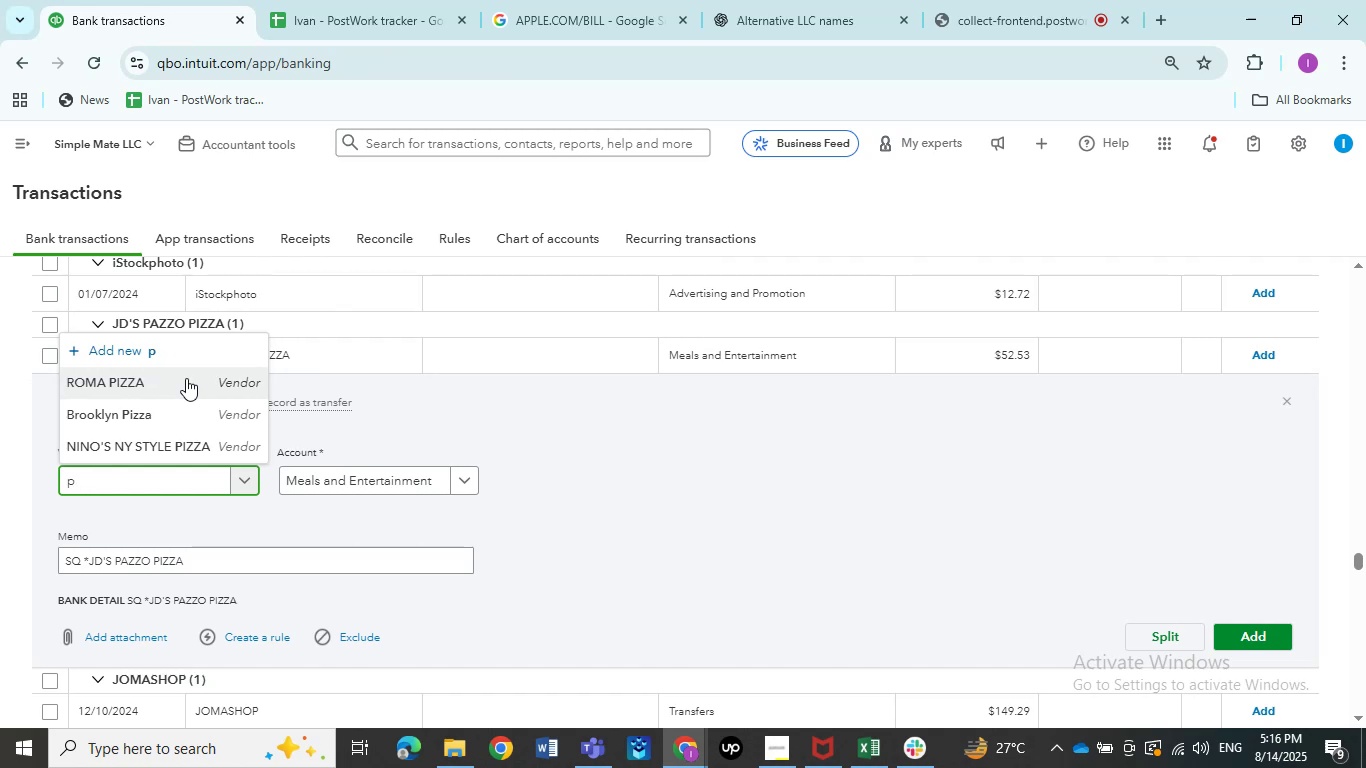 
key(Backspace)
 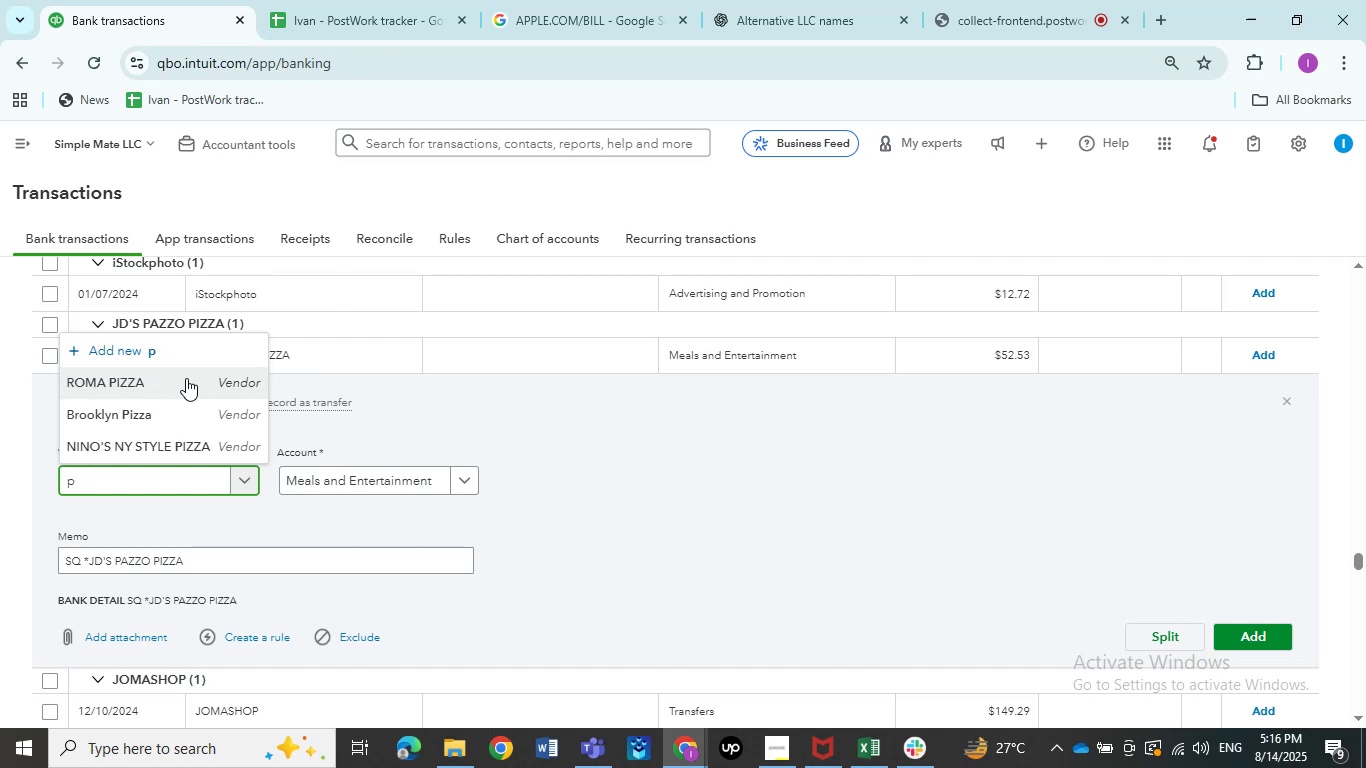 
key(Backspace)
 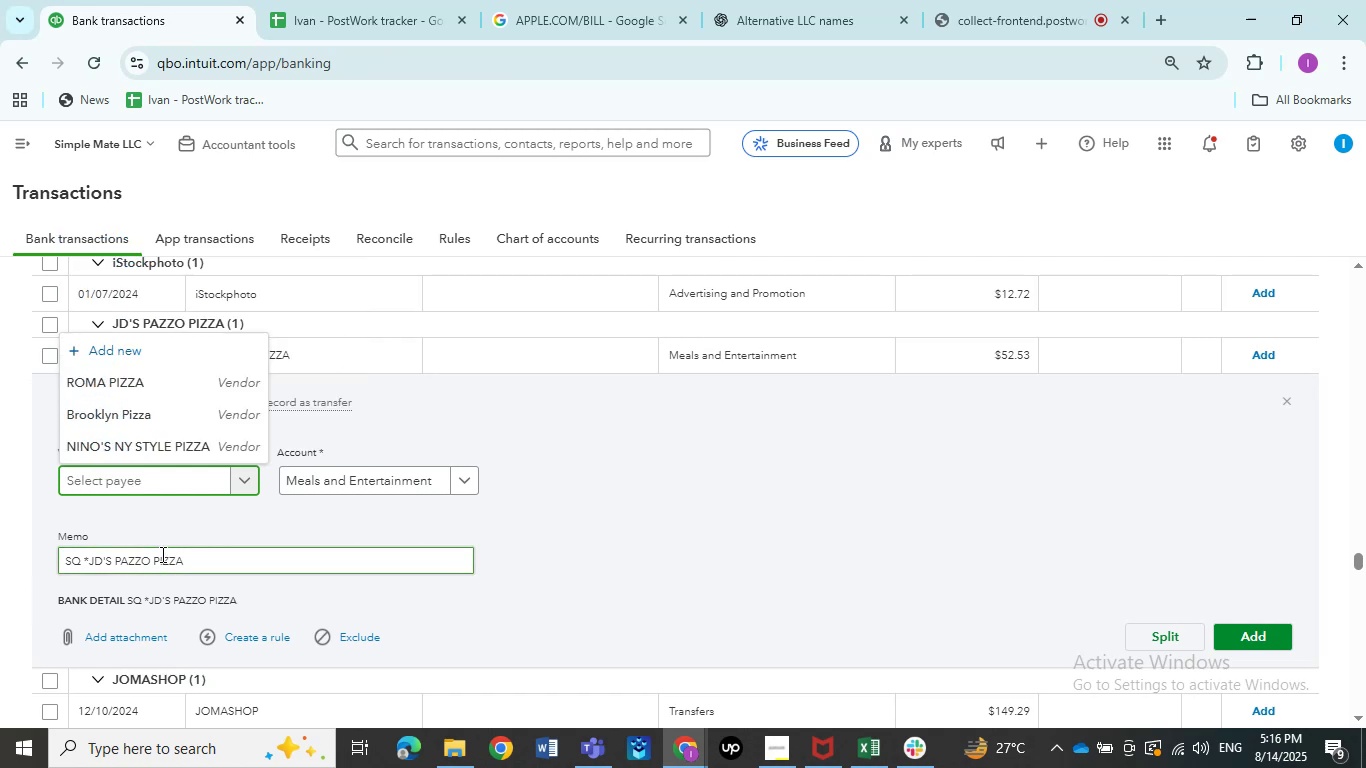 
left_click_drag(start_coordinate=[148, 561], to_coordinate=[90, 566])
 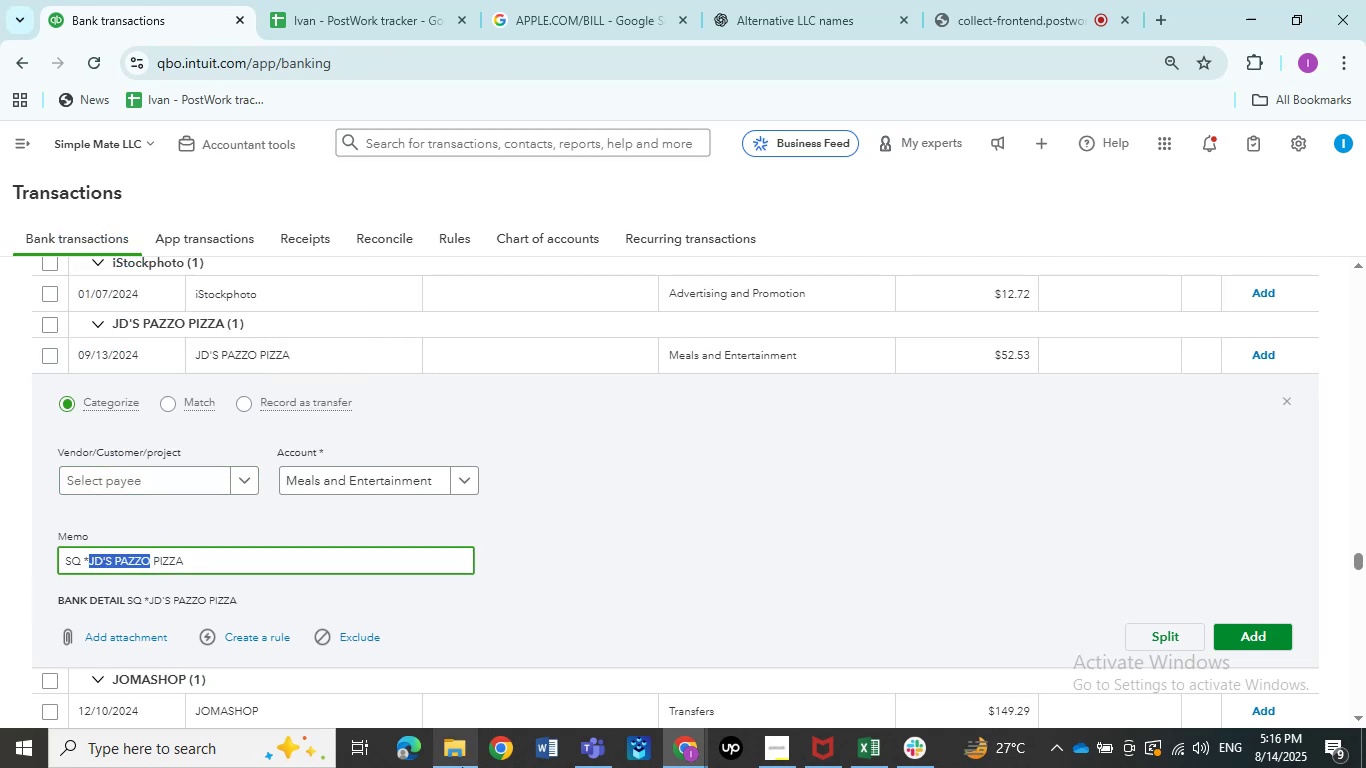 
key(Control+C)
 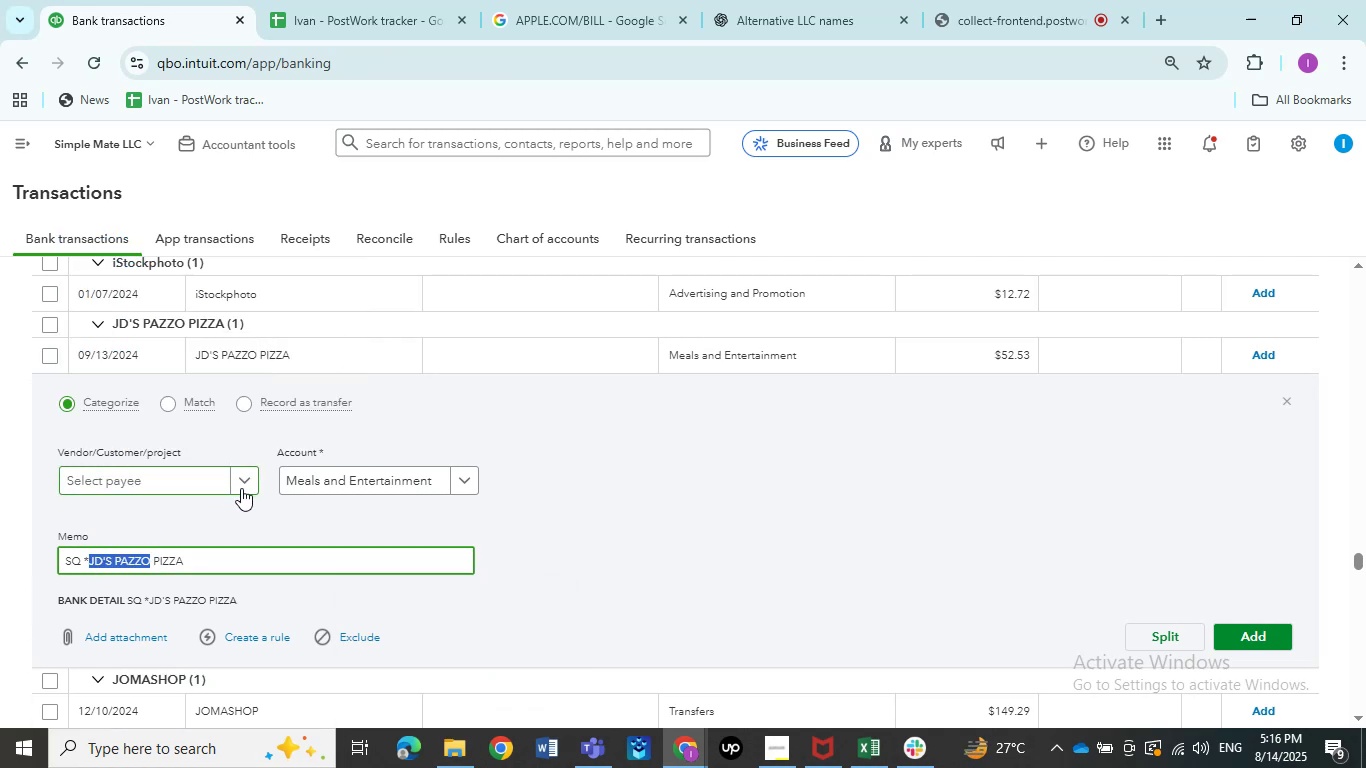 
left_click([250, 483])
 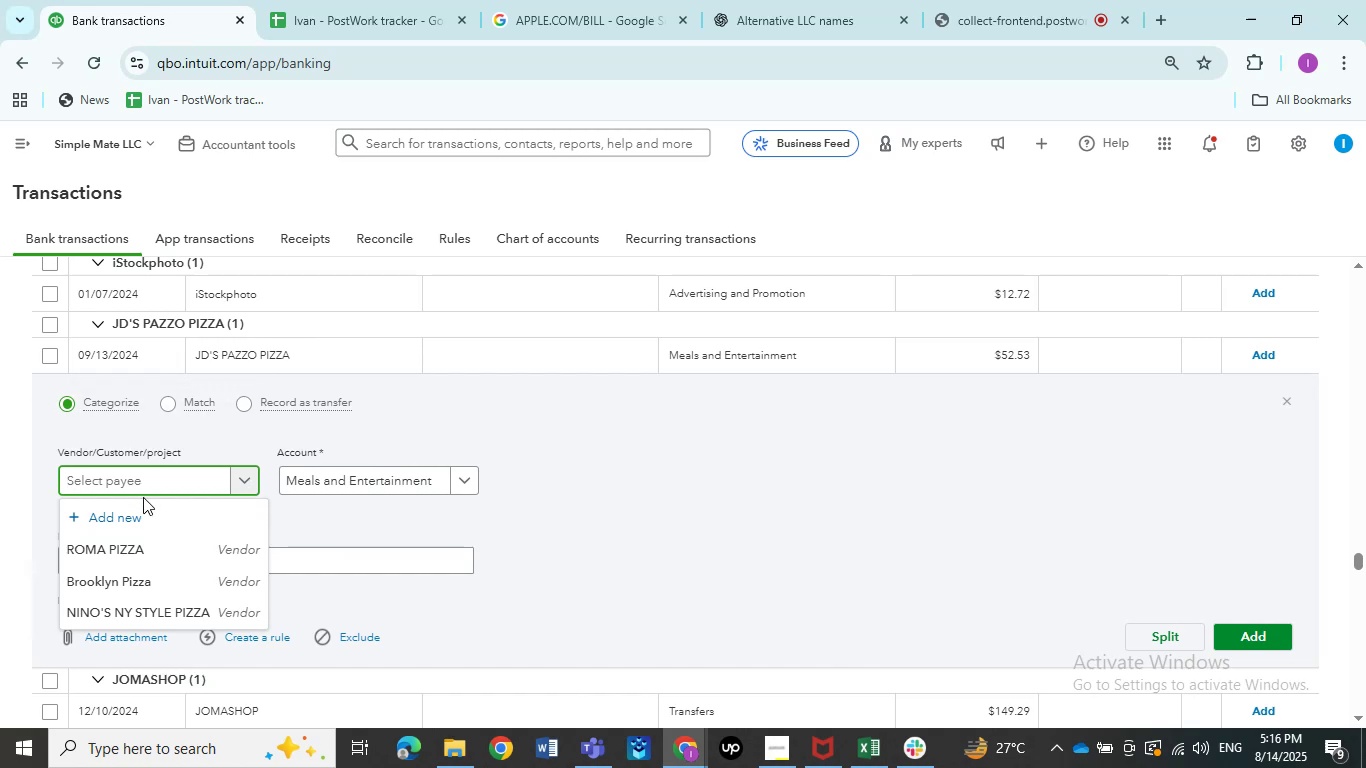 
left_click([136, 508])
 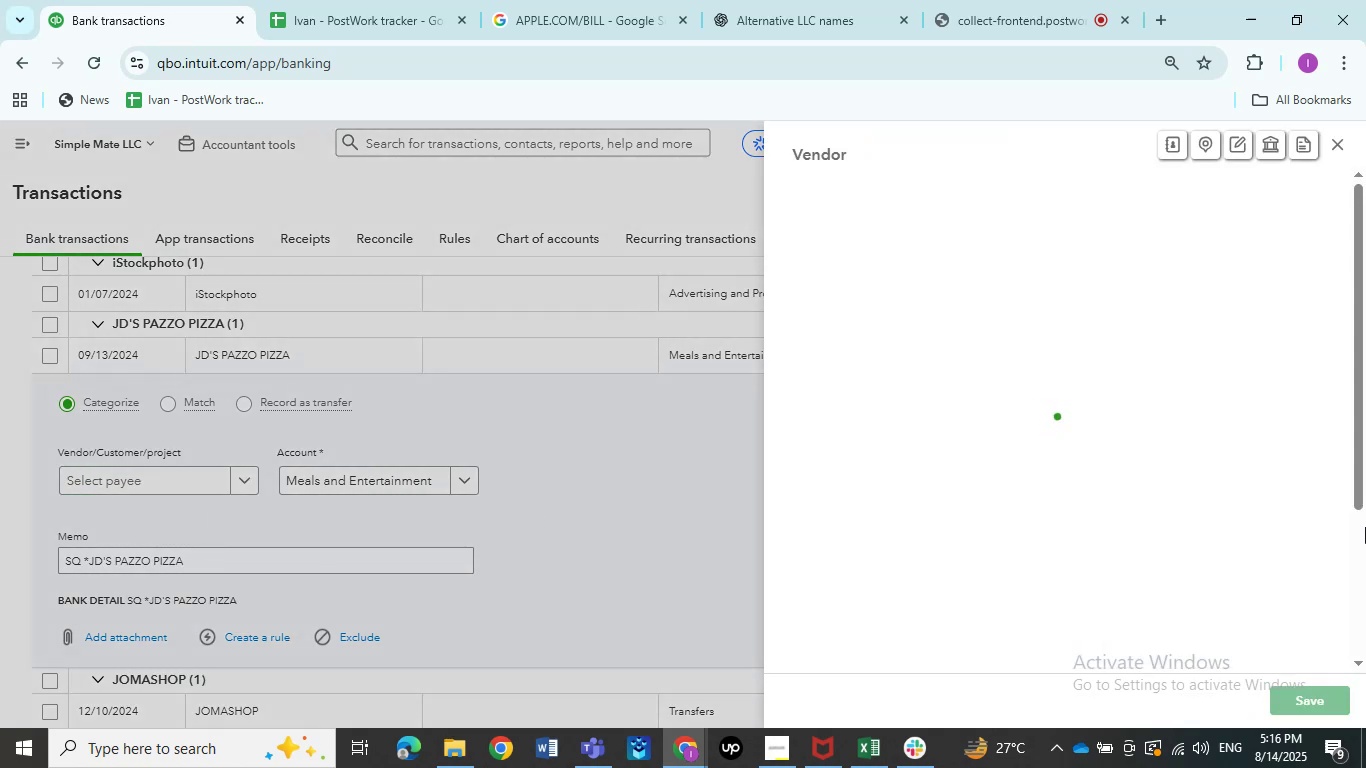 
mouse_move([1276, 413])
 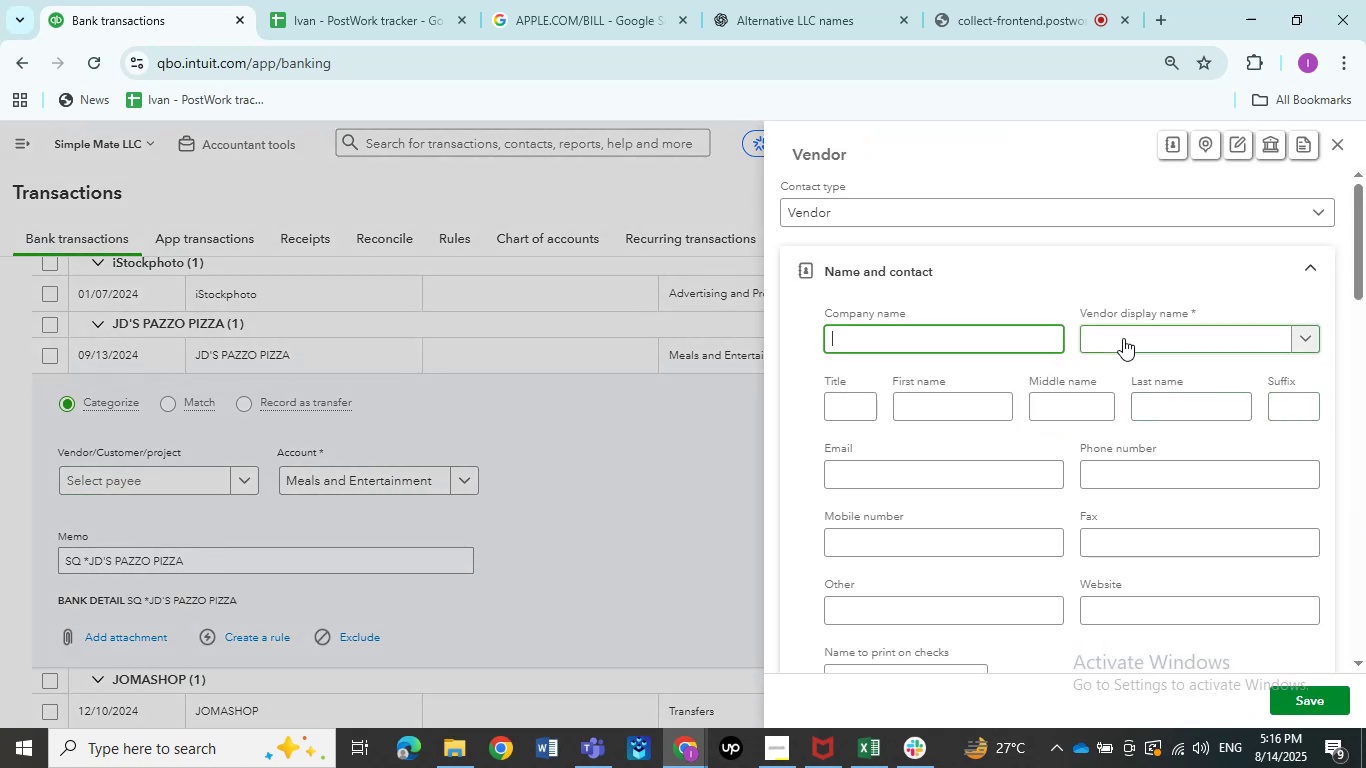 
left_click([1123, 337])
 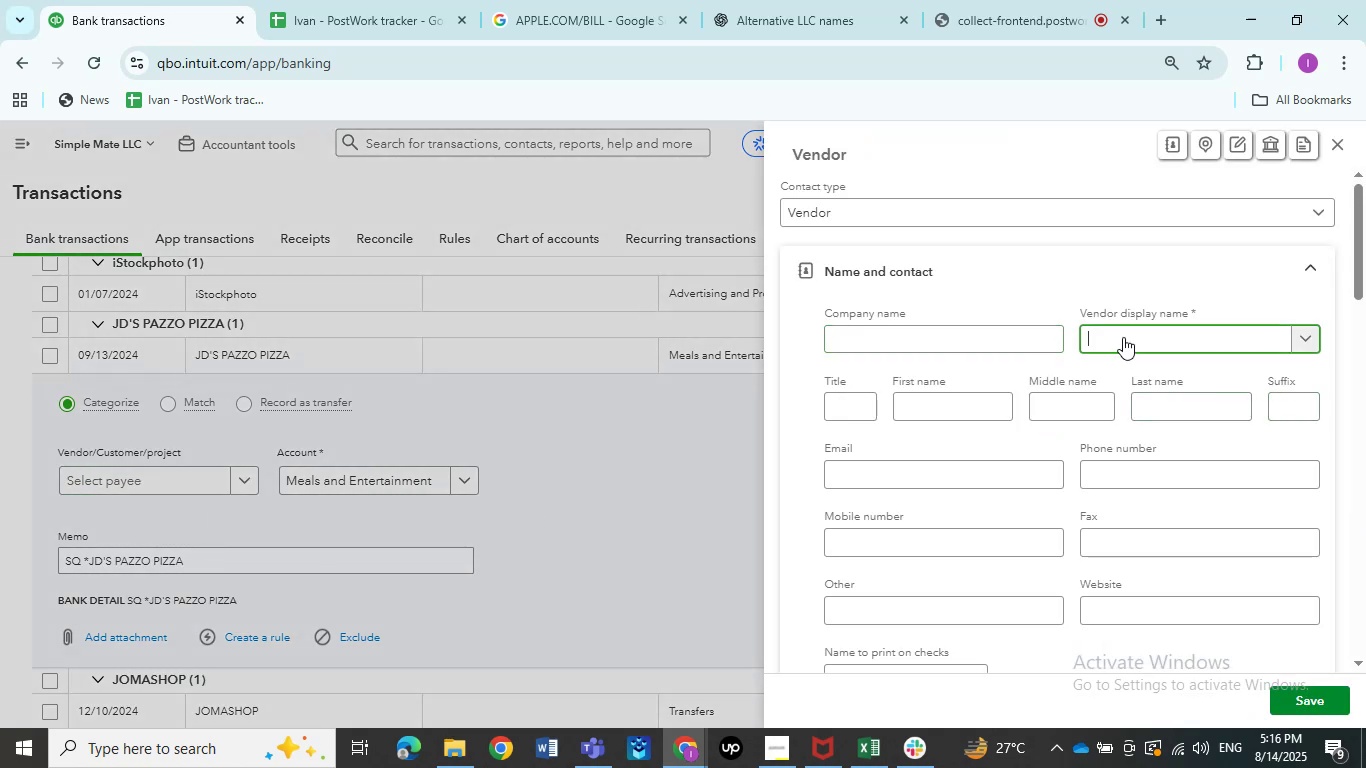 
key(Control+V)
 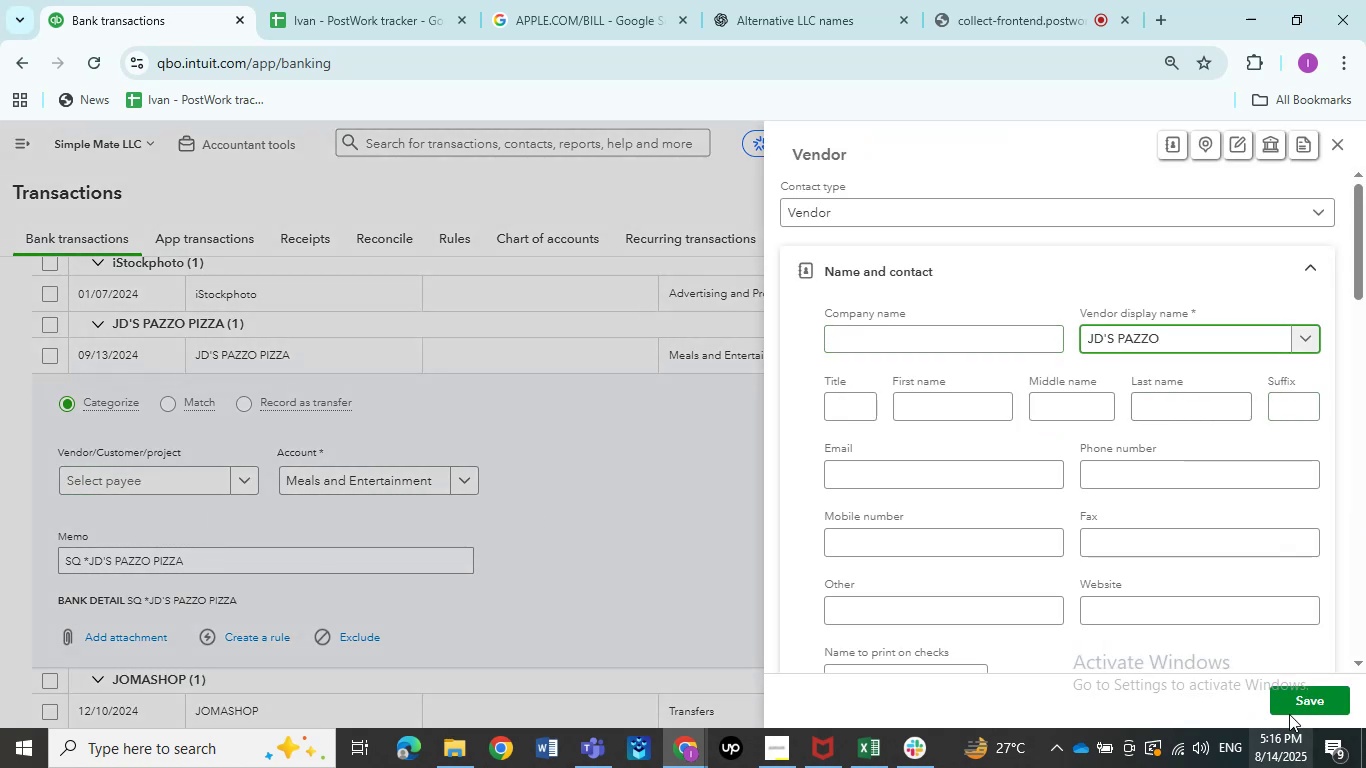 
left_click([1294, 694])
 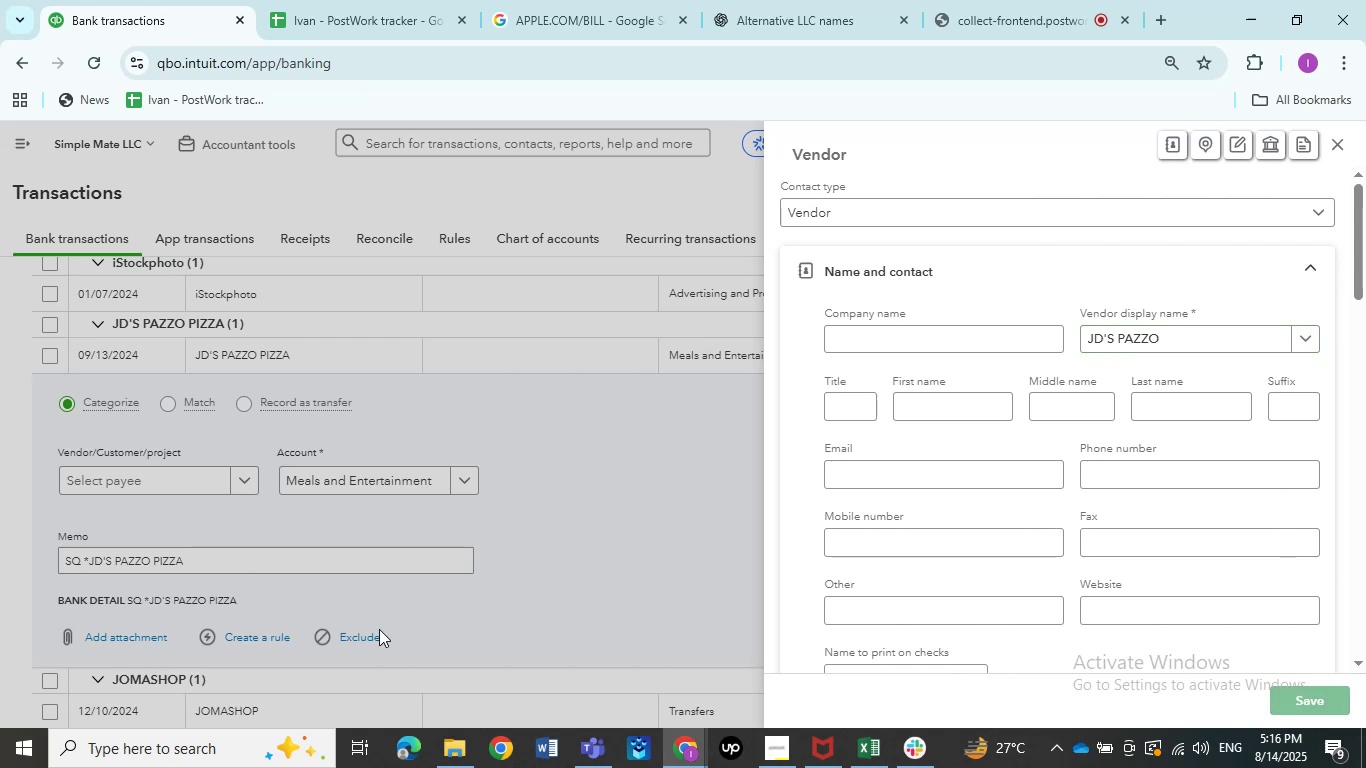 
wait(8.04)
 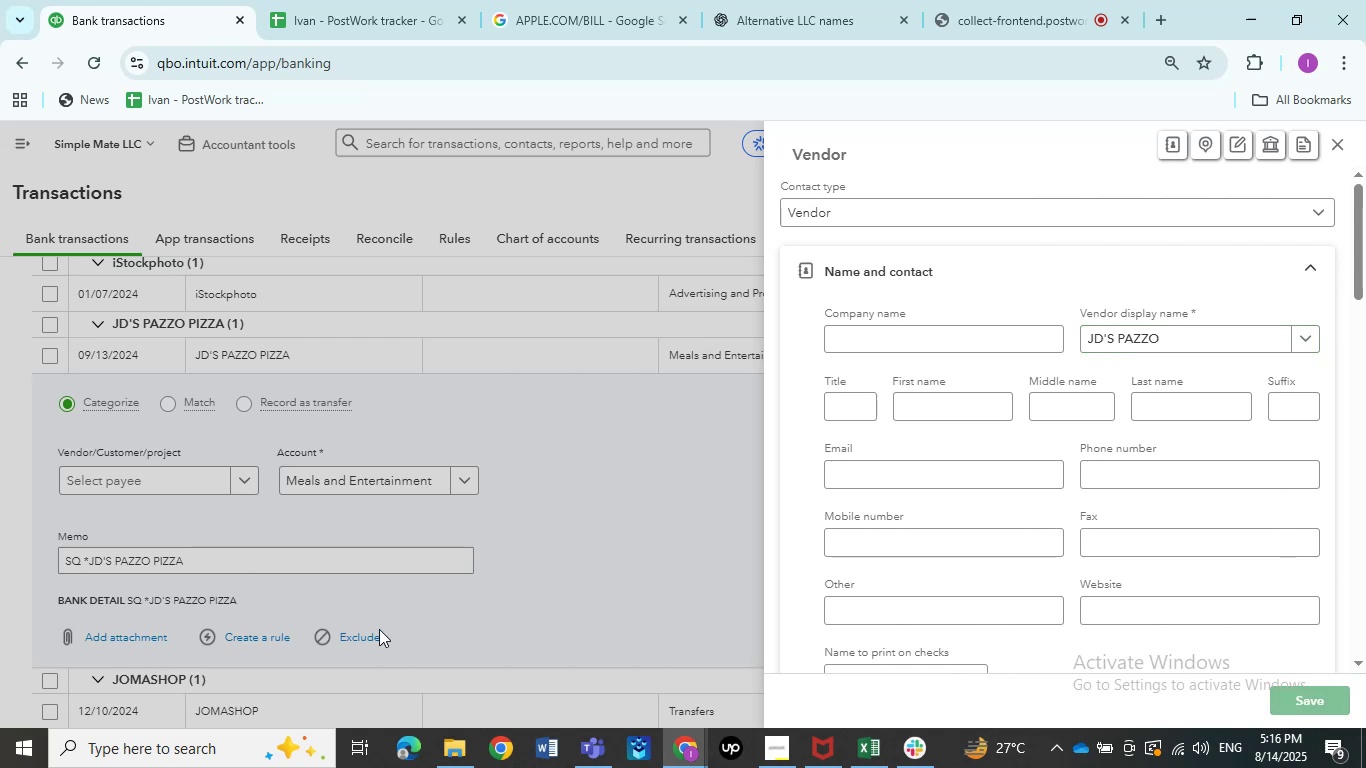 
left_click([1270, 623])
 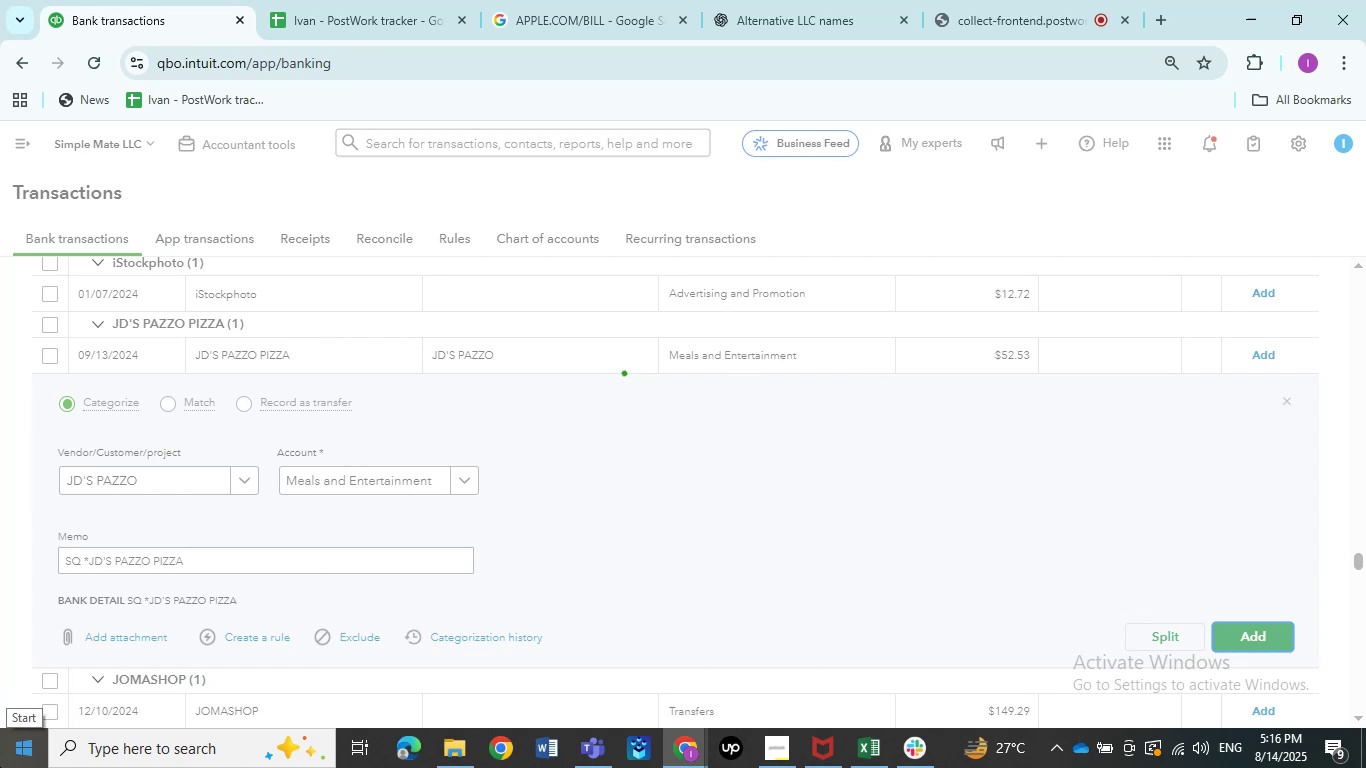 
wait(8.89)
 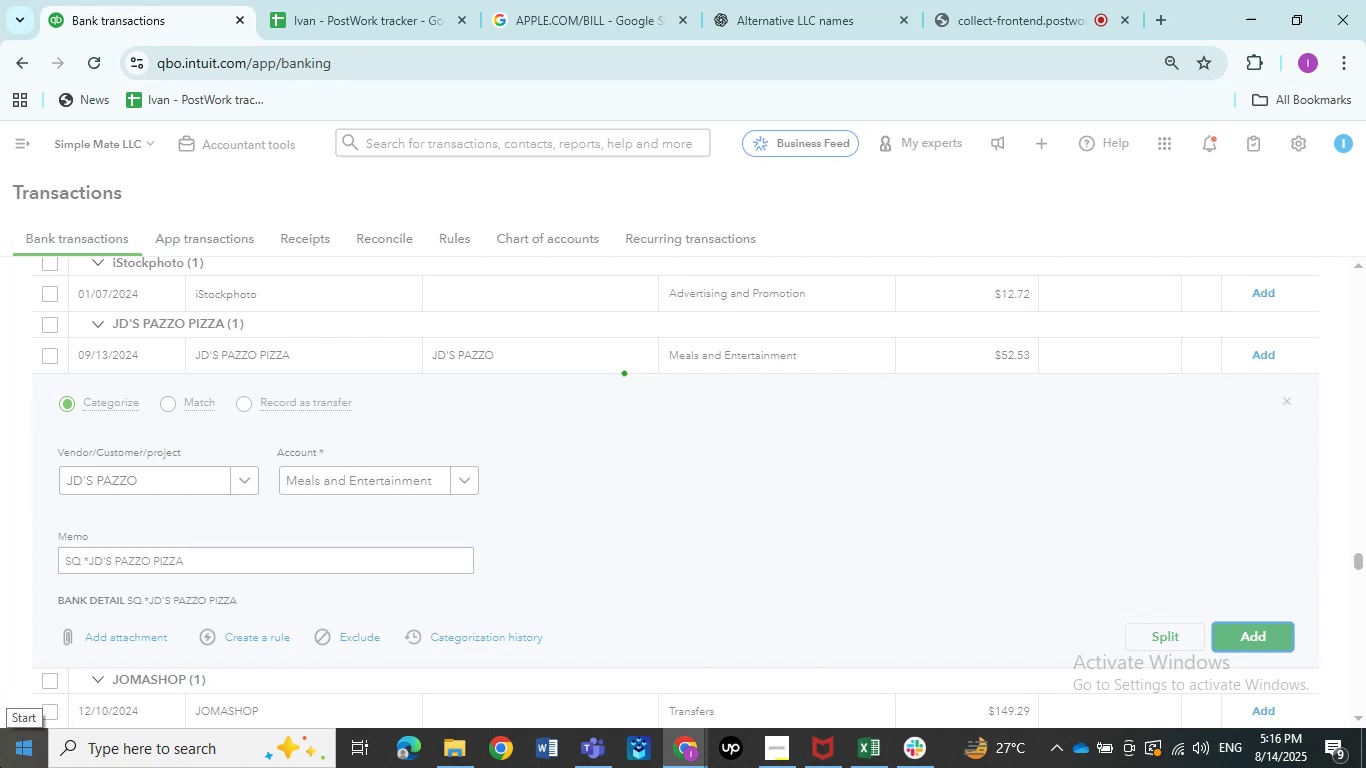 
scroll: coordinate [345, 478], scroll_direction: down, amount: 7.0
 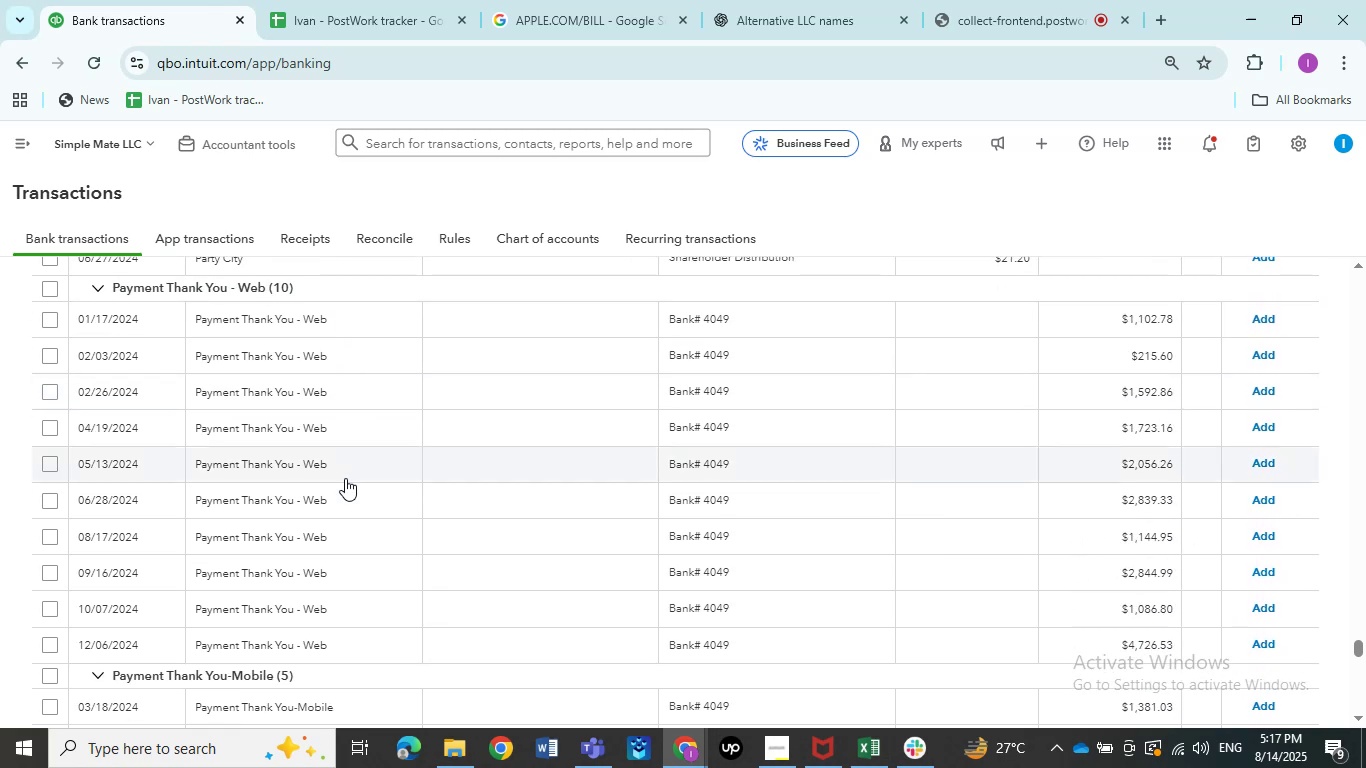 
scroll: coordinate [270, 564], scroll_direction: down, amount: 8.0
 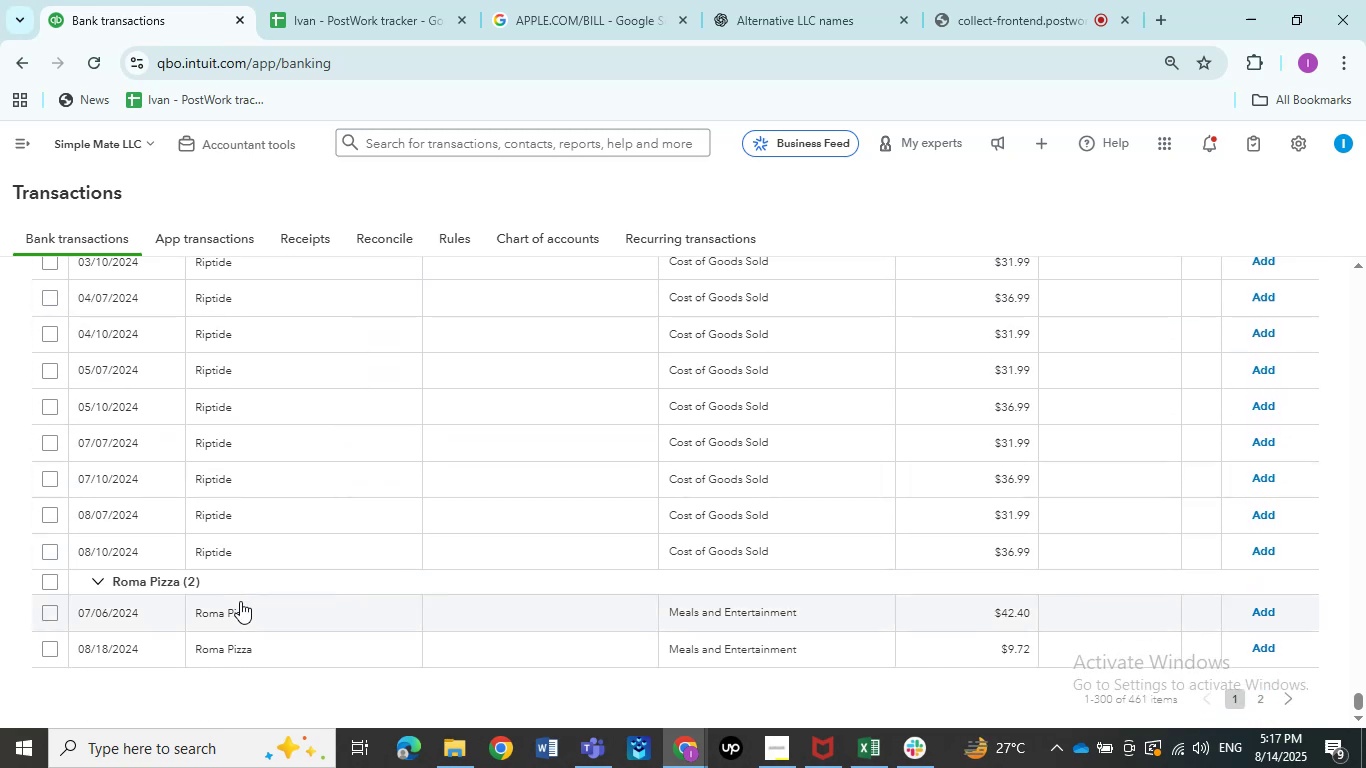 
scroll: coordinate [401, 469], scroll_direction: down, amount: 10.0
 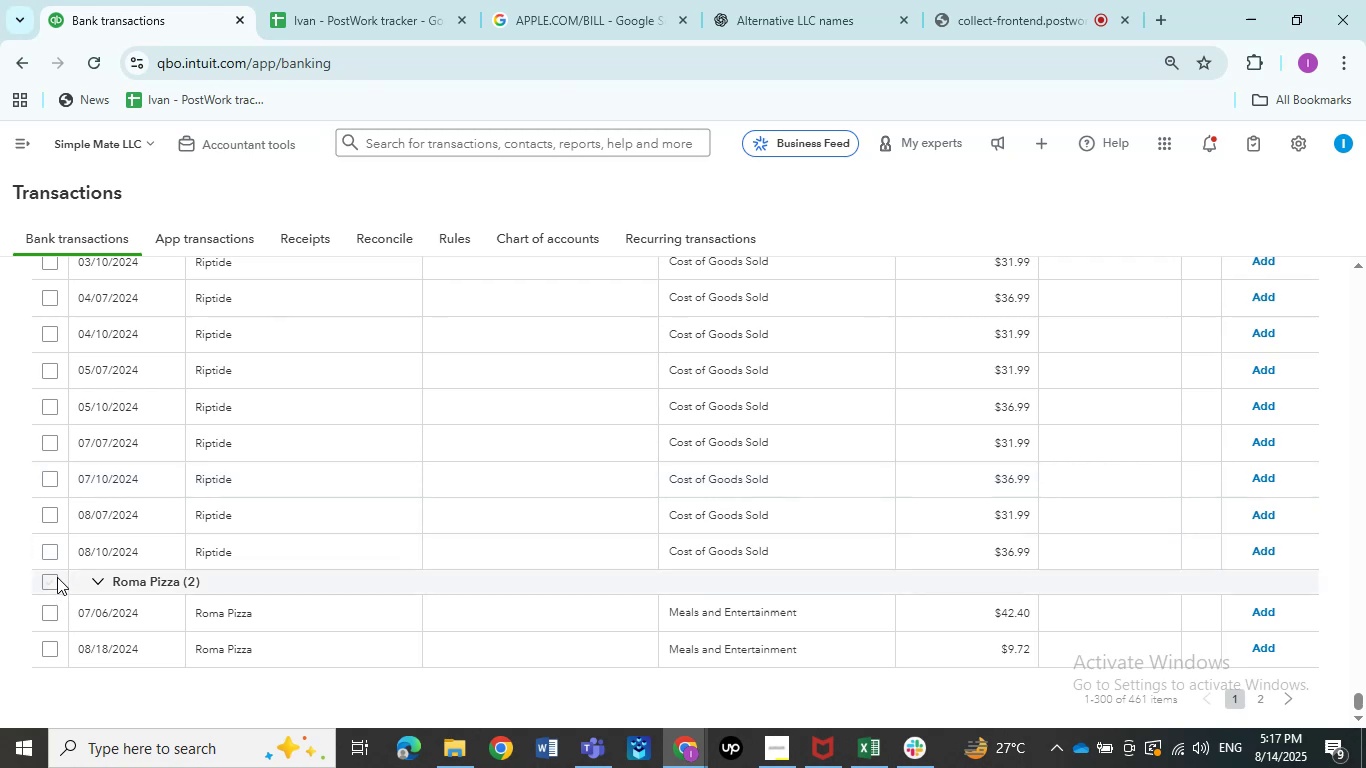 
left_click([57, 577])
 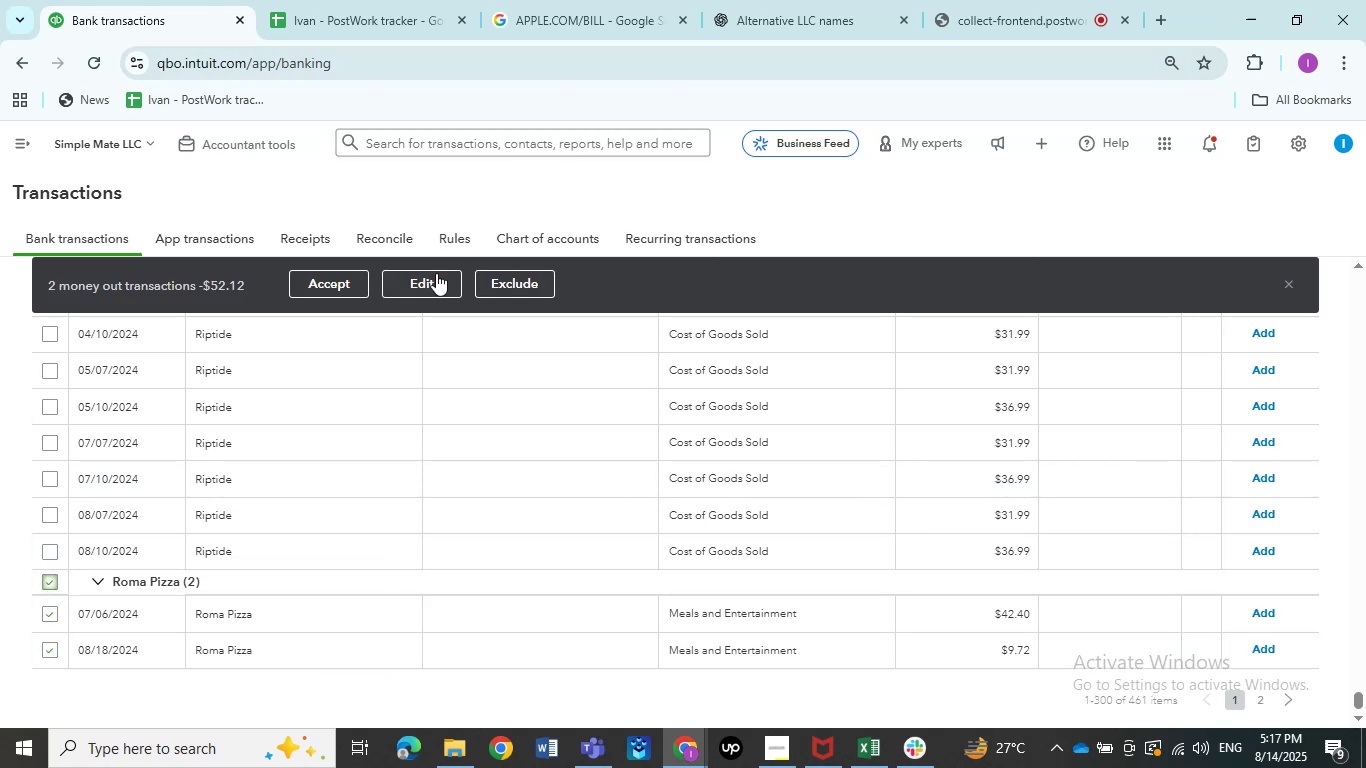 
left_click([432, 275])
 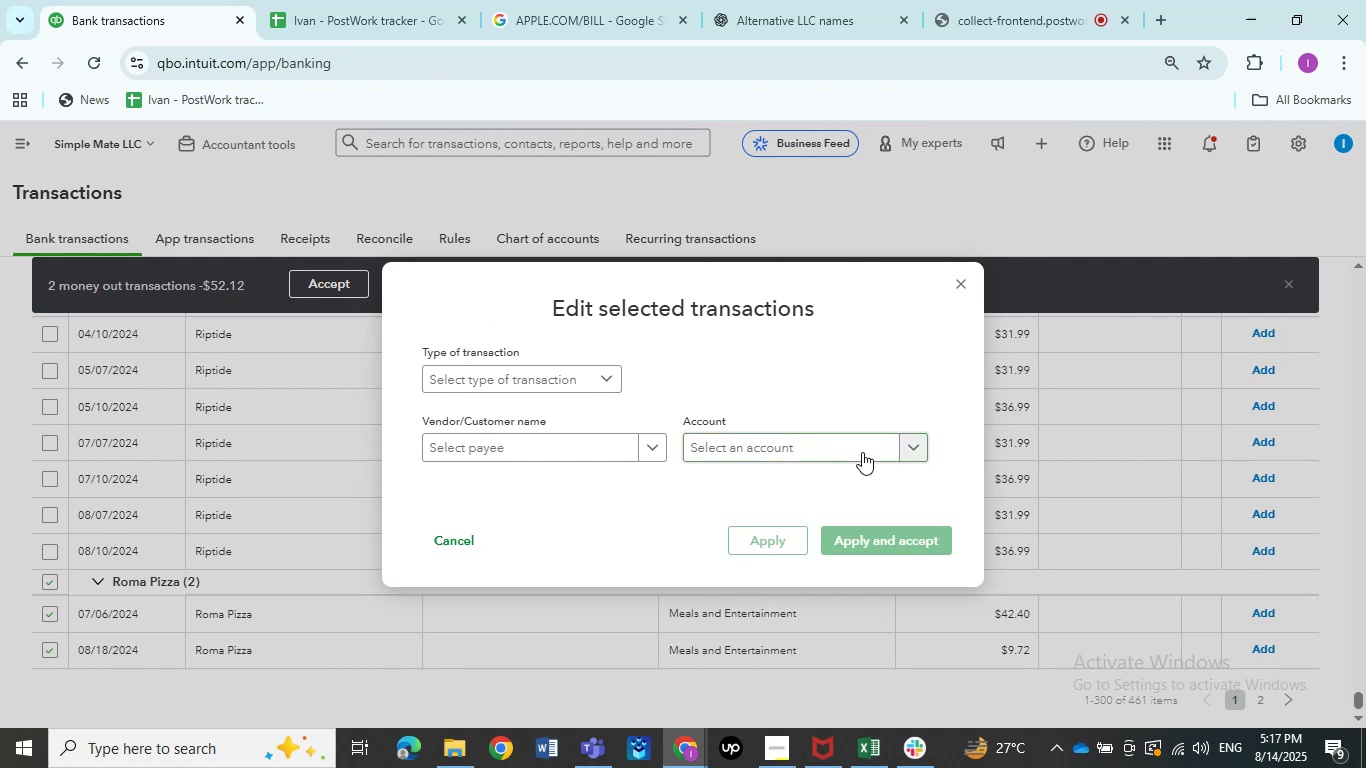 
wait(6.9)
 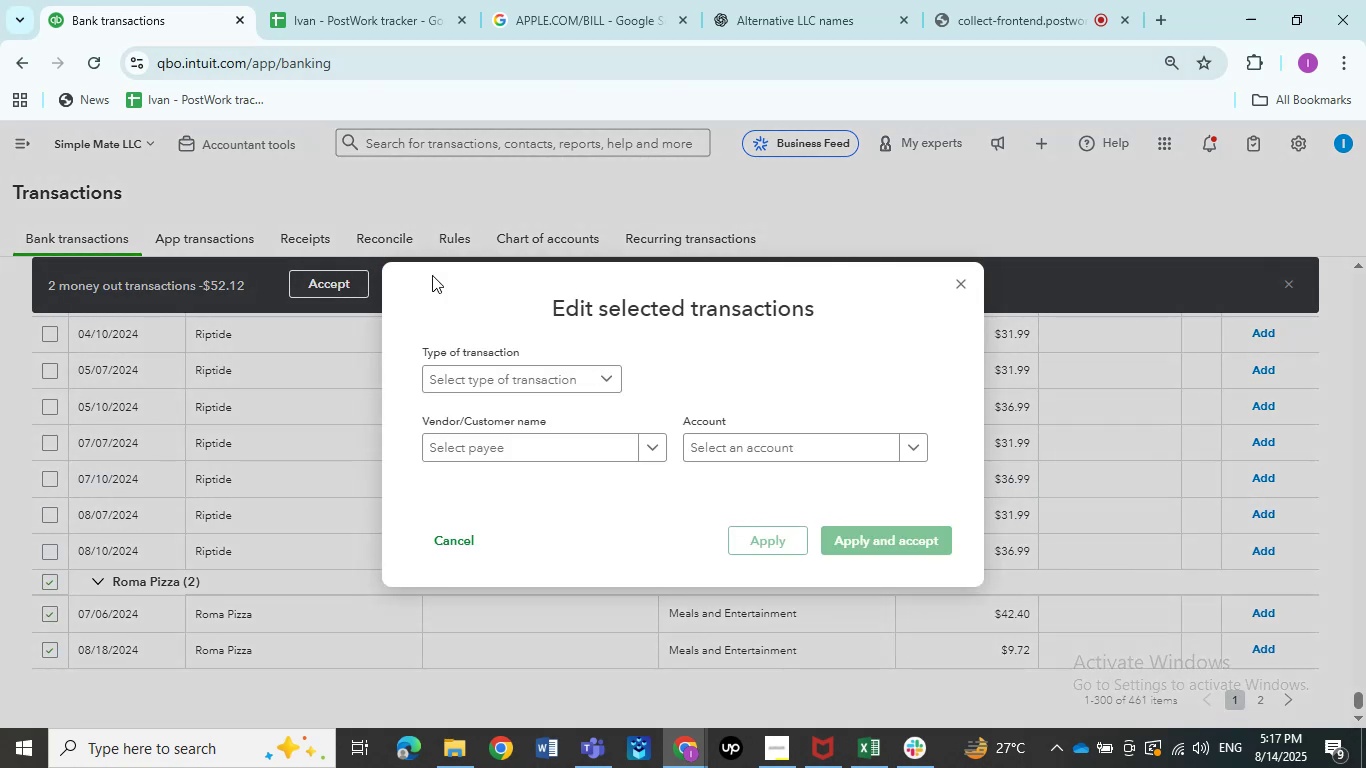 
left_click([906, 445])
 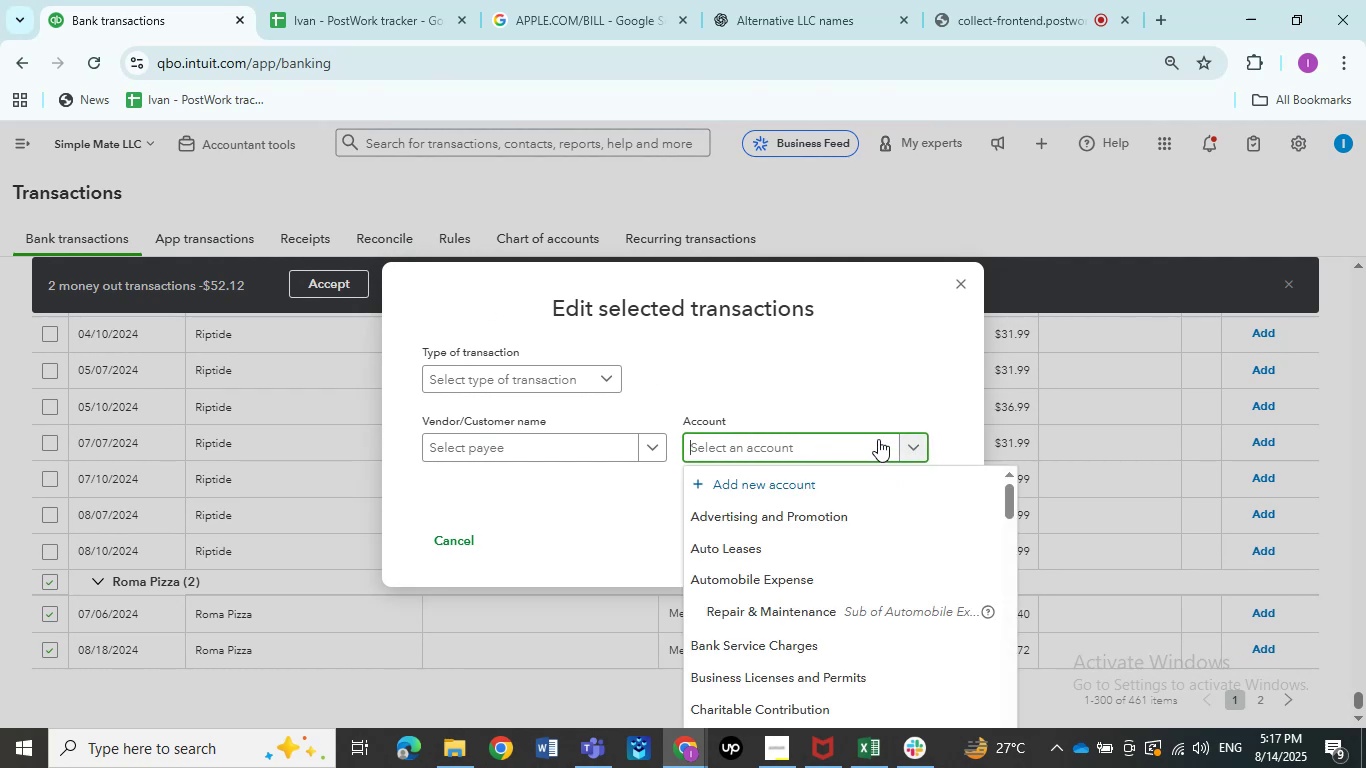 
wait(5.99)
 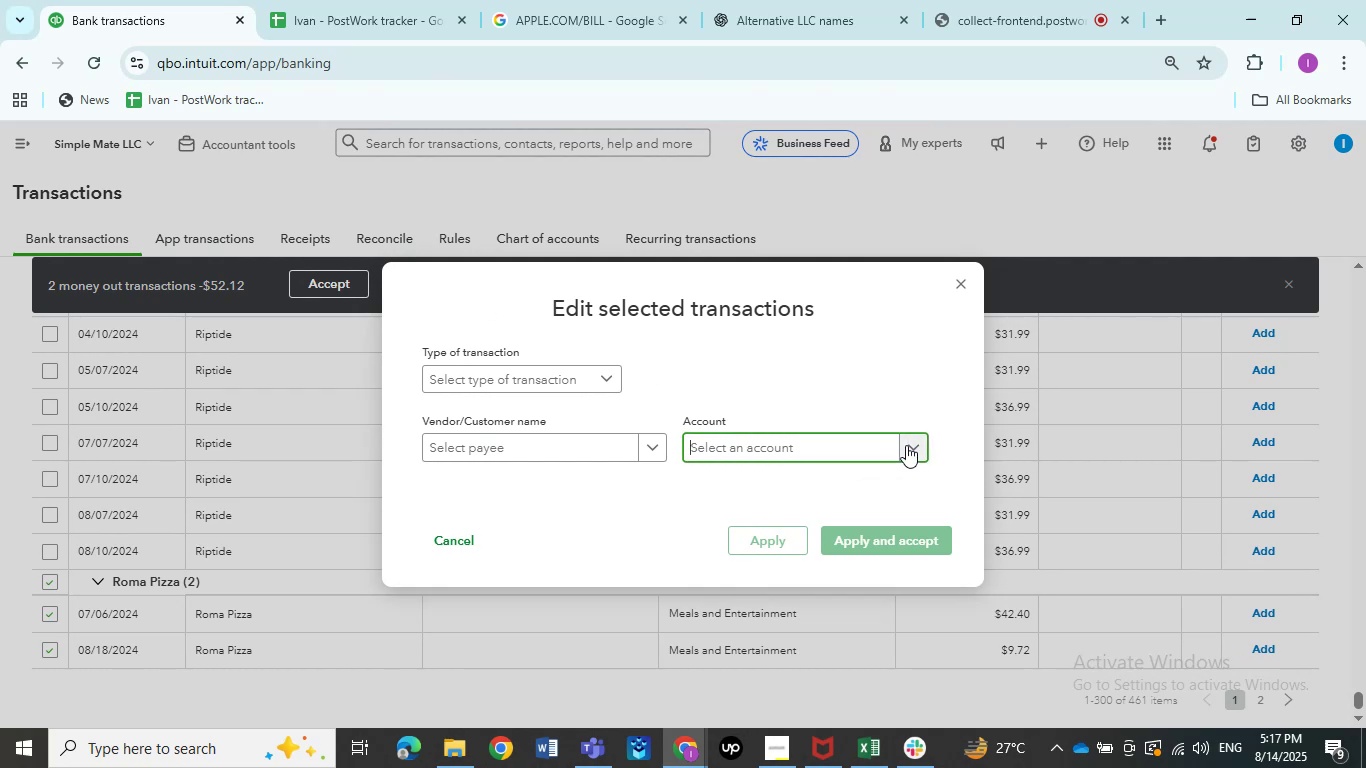 
type(pizz)
 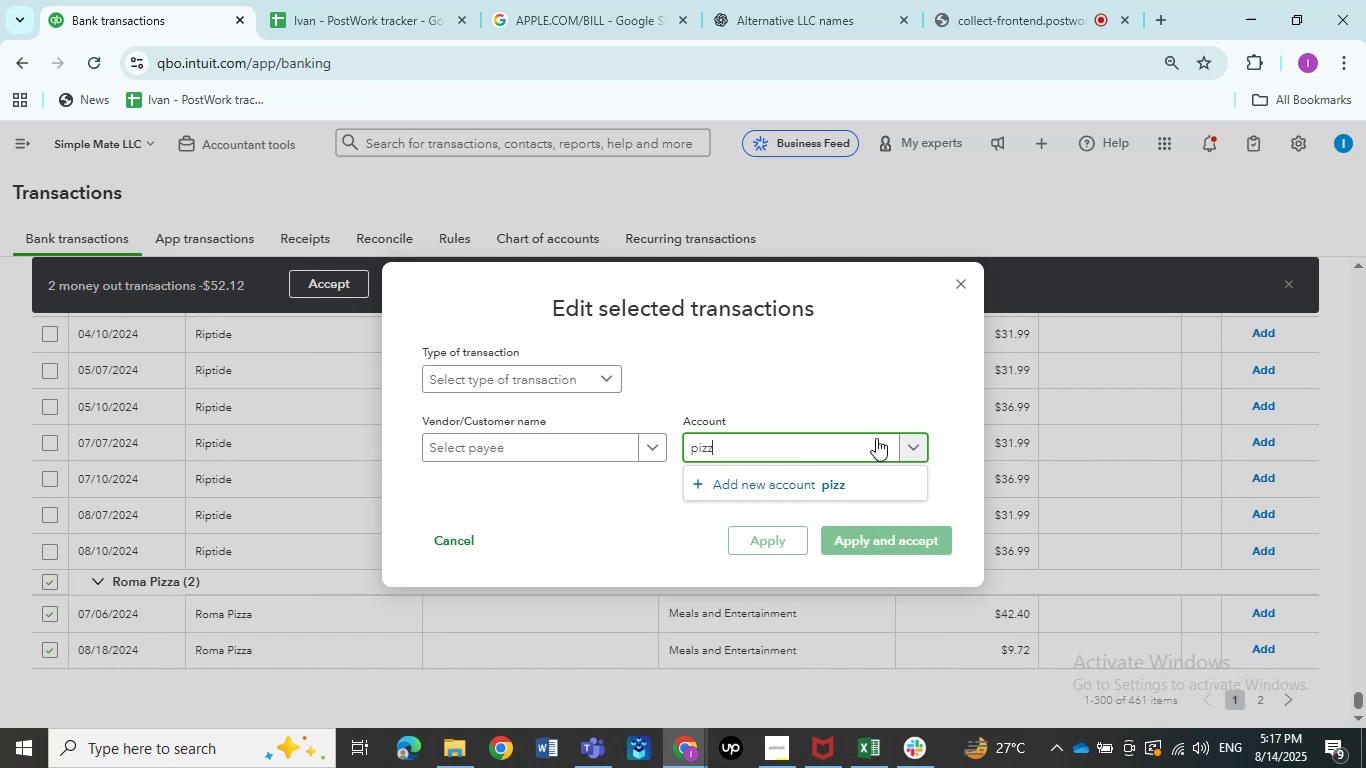 
key(A)
 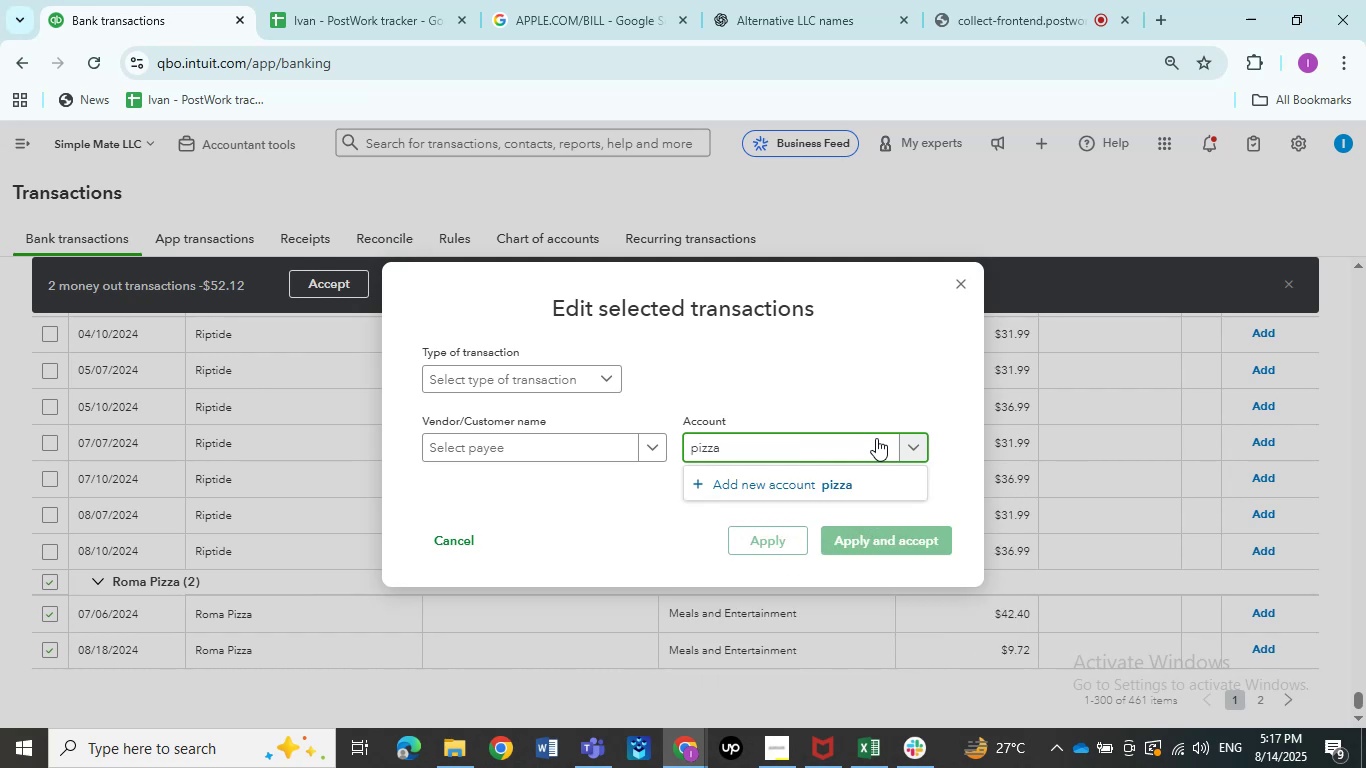 
key(Backspace)
 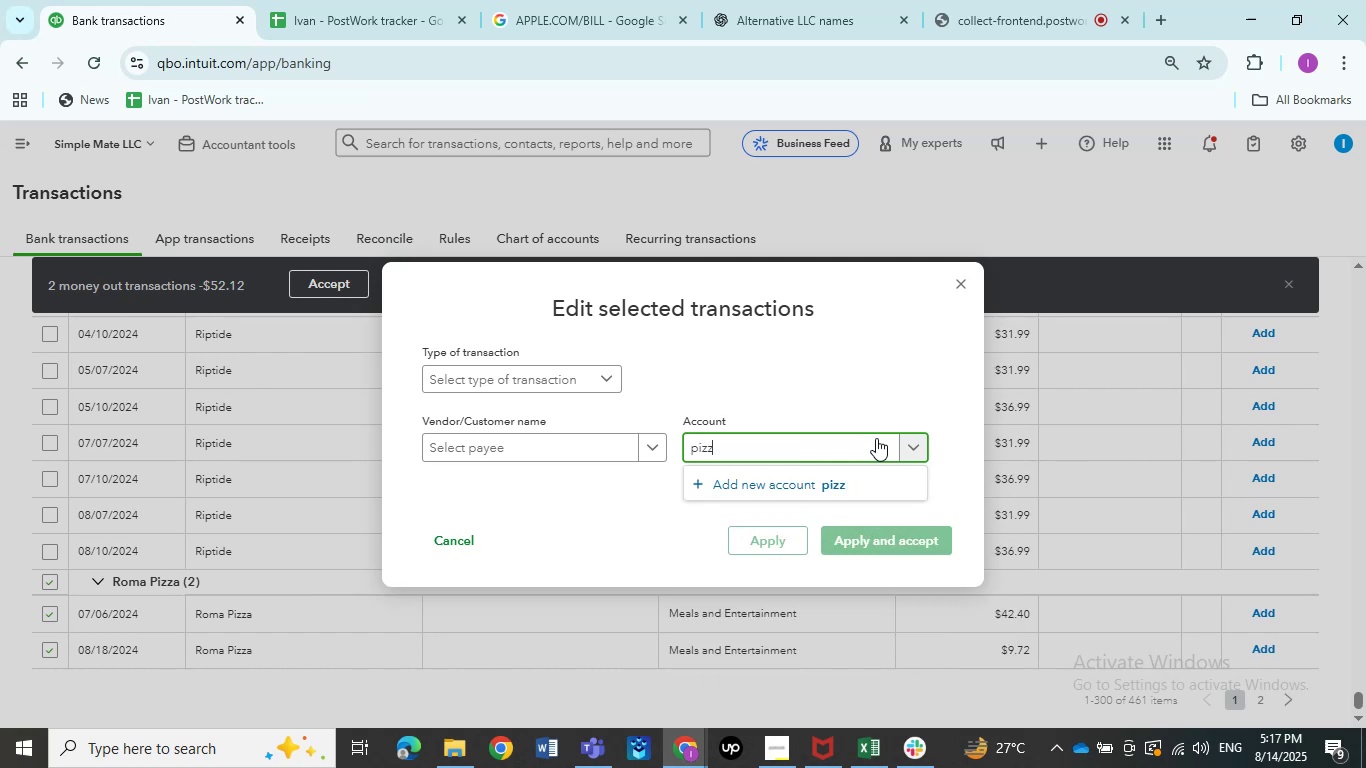 
key(Backspace)
 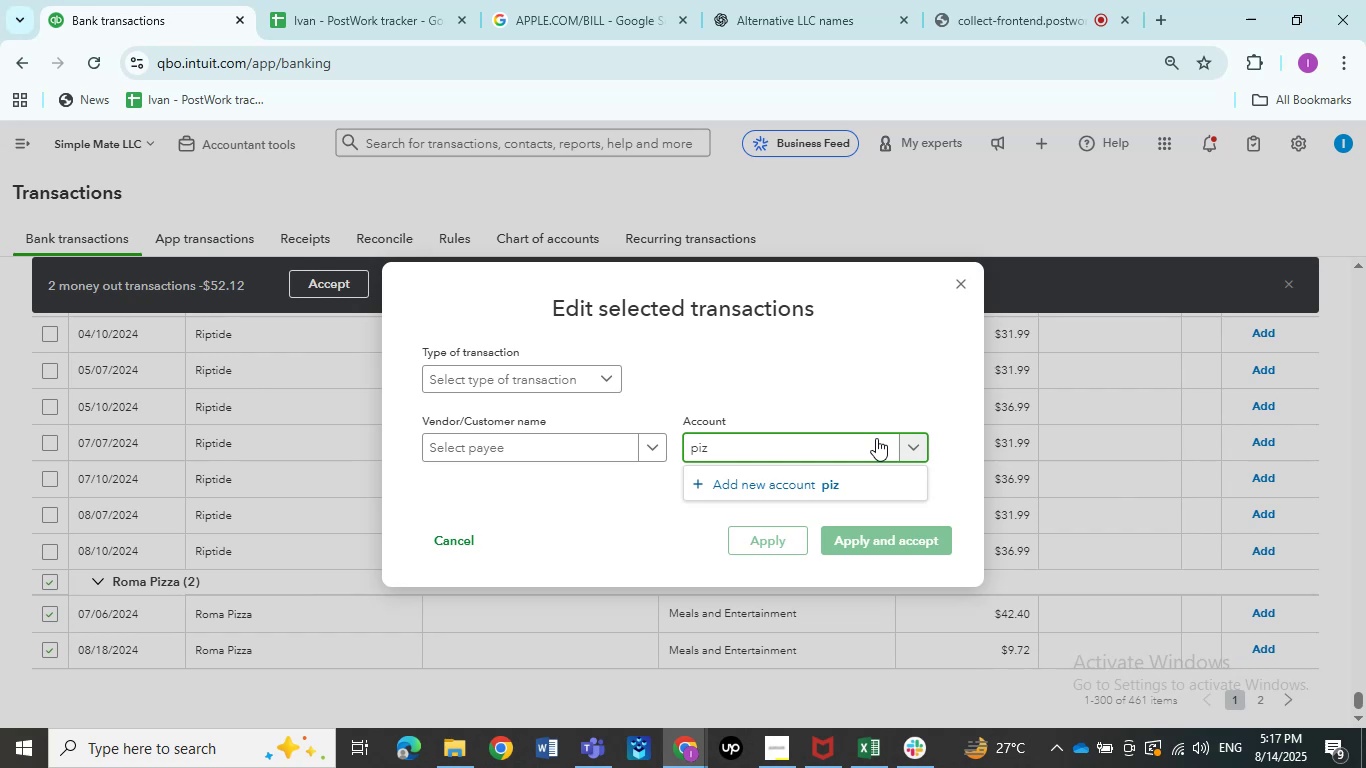 
key(Backspace)
 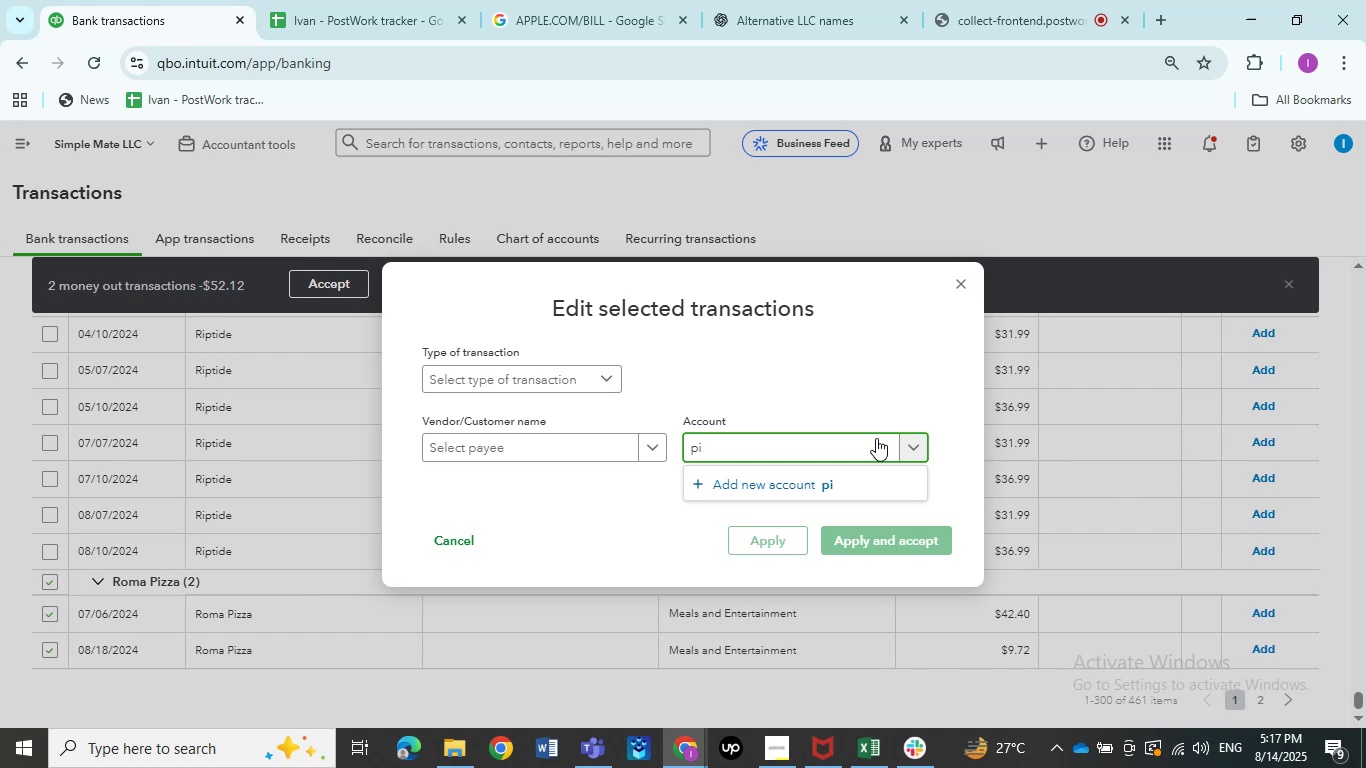 
key(Backspace)
 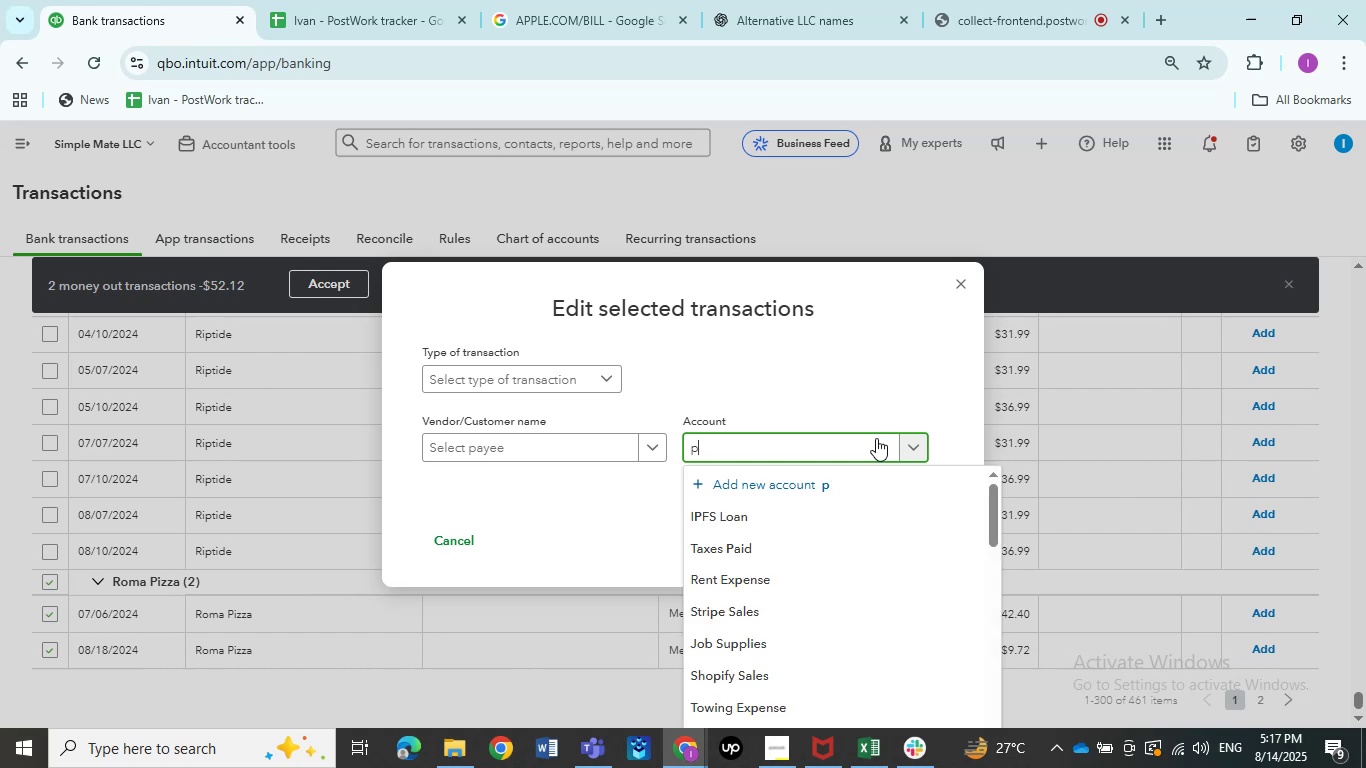 
key(Backspace)
 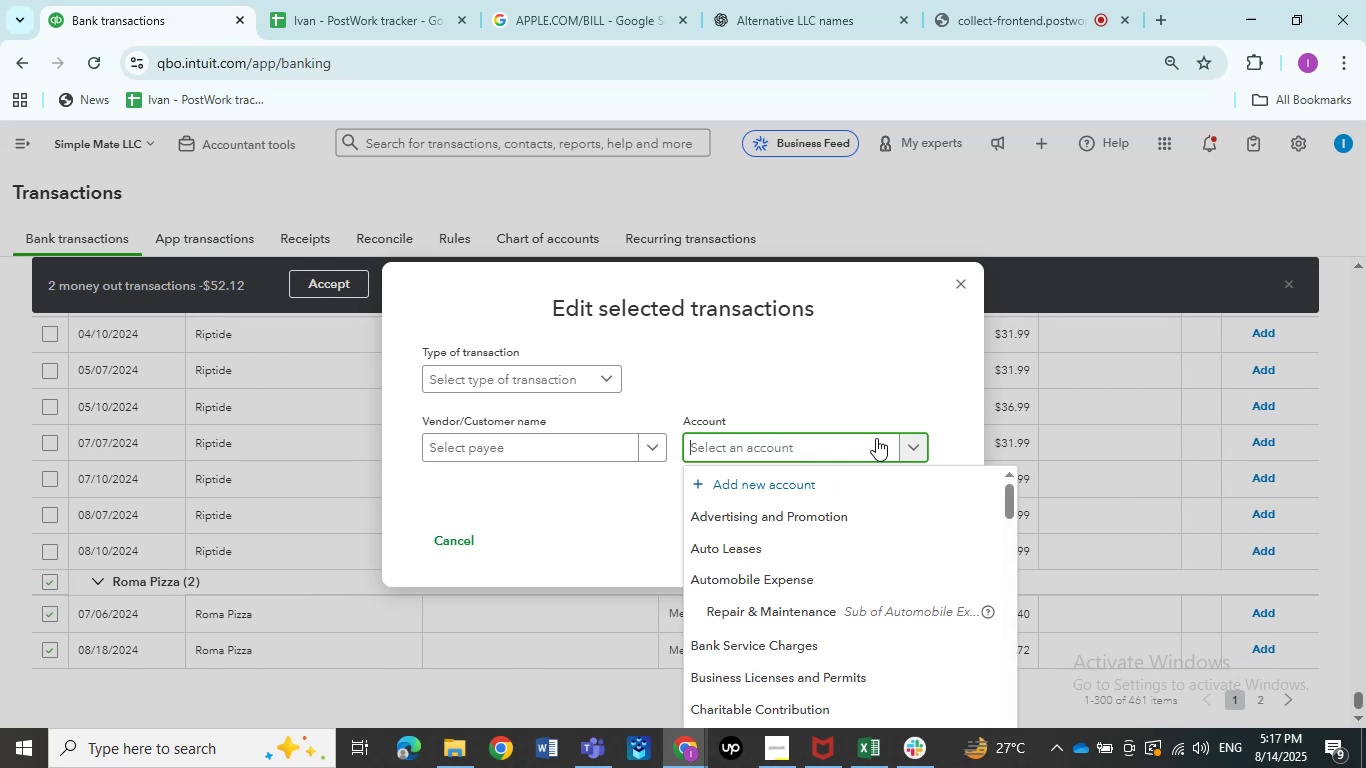 
key(M)
 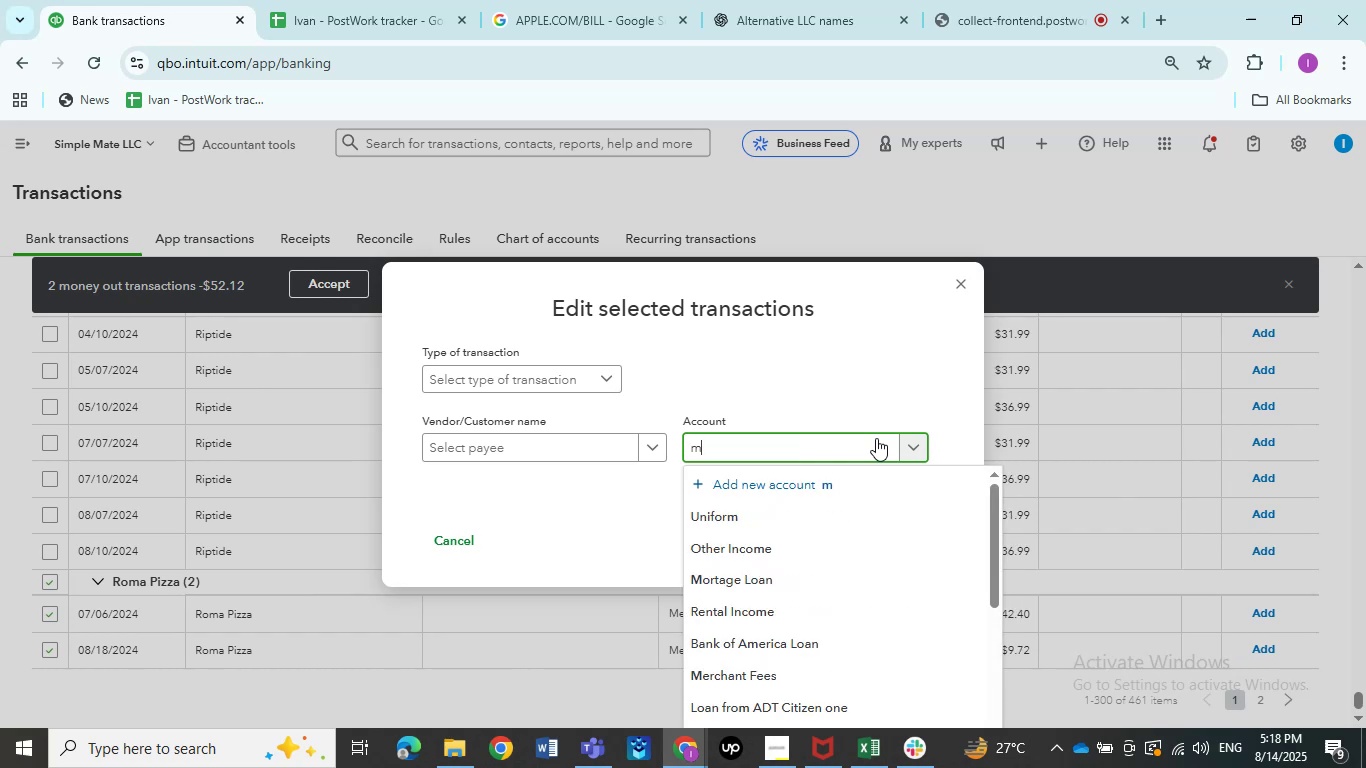 
wait(7.45)
 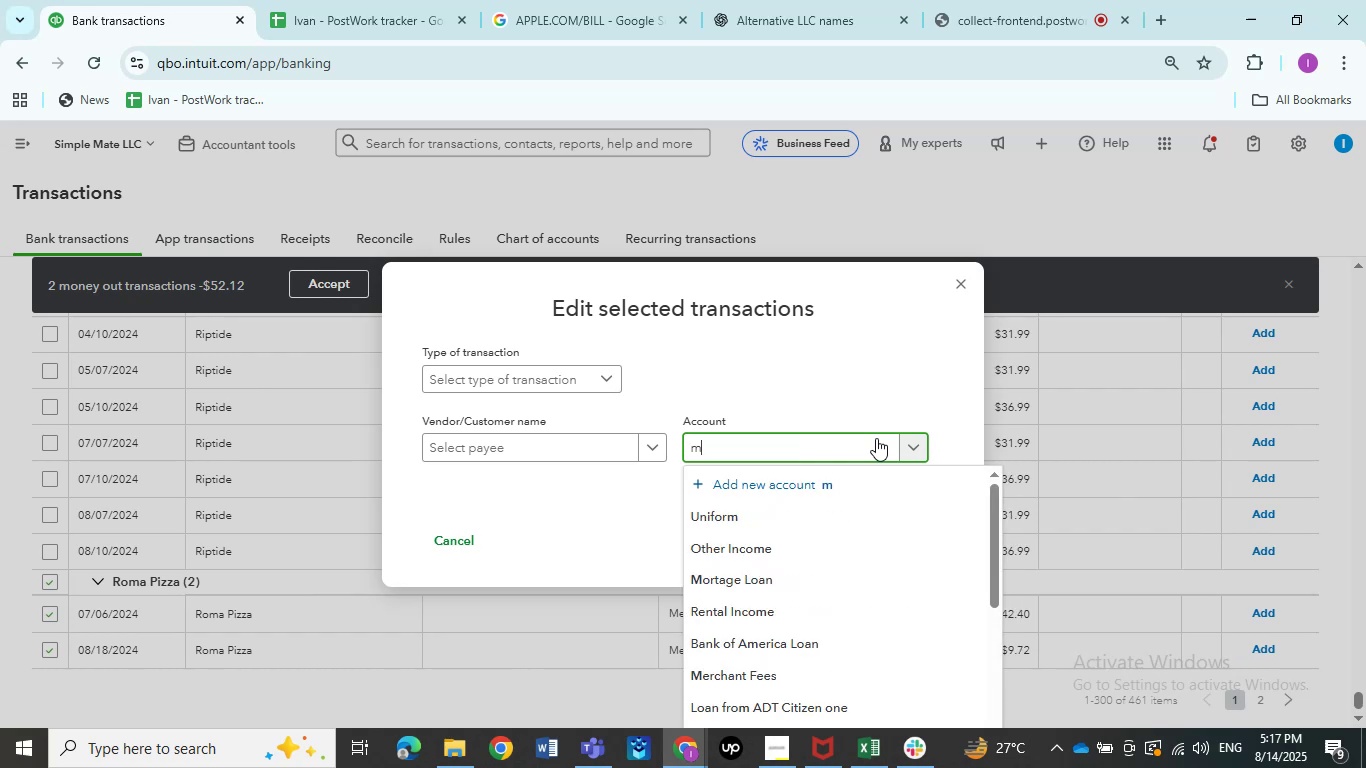 
key(Backspace)
key(Backspace)
type(meal)
 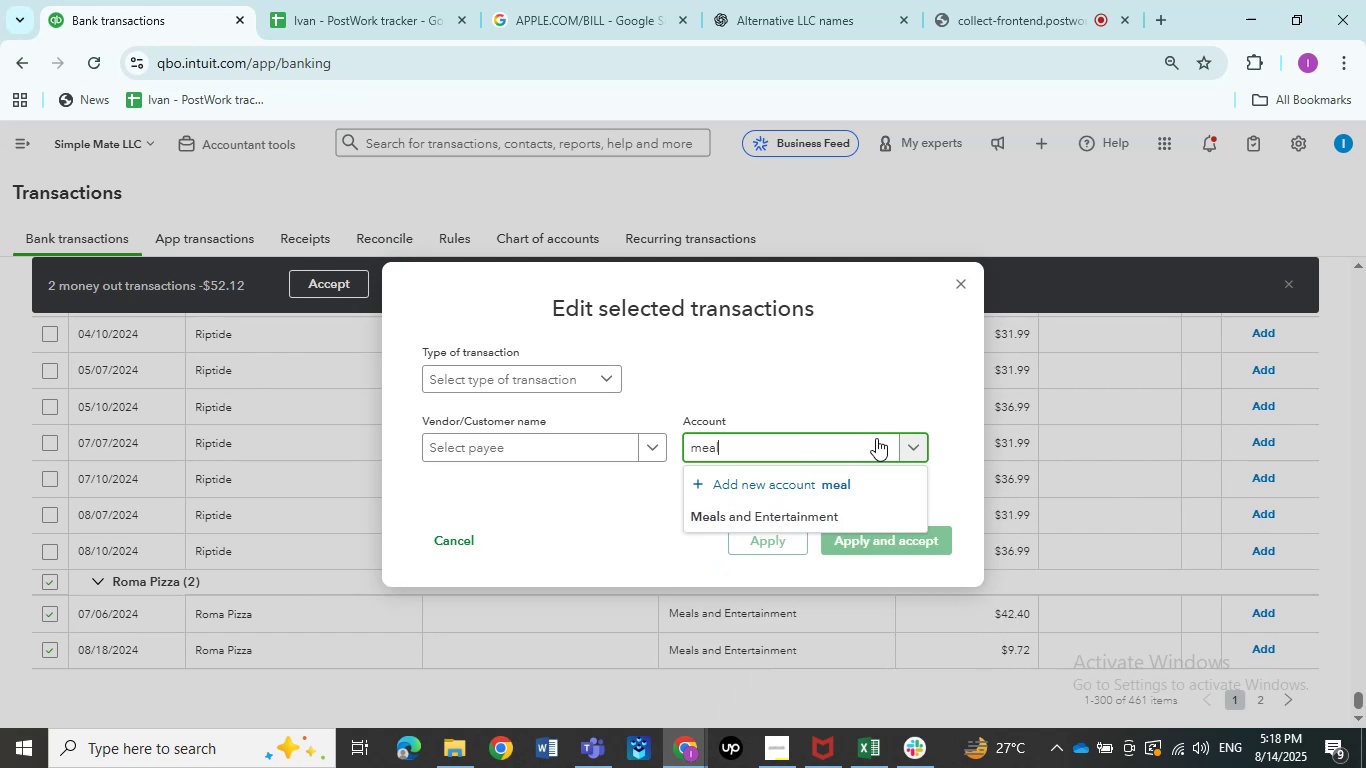 
wait(7.22)
 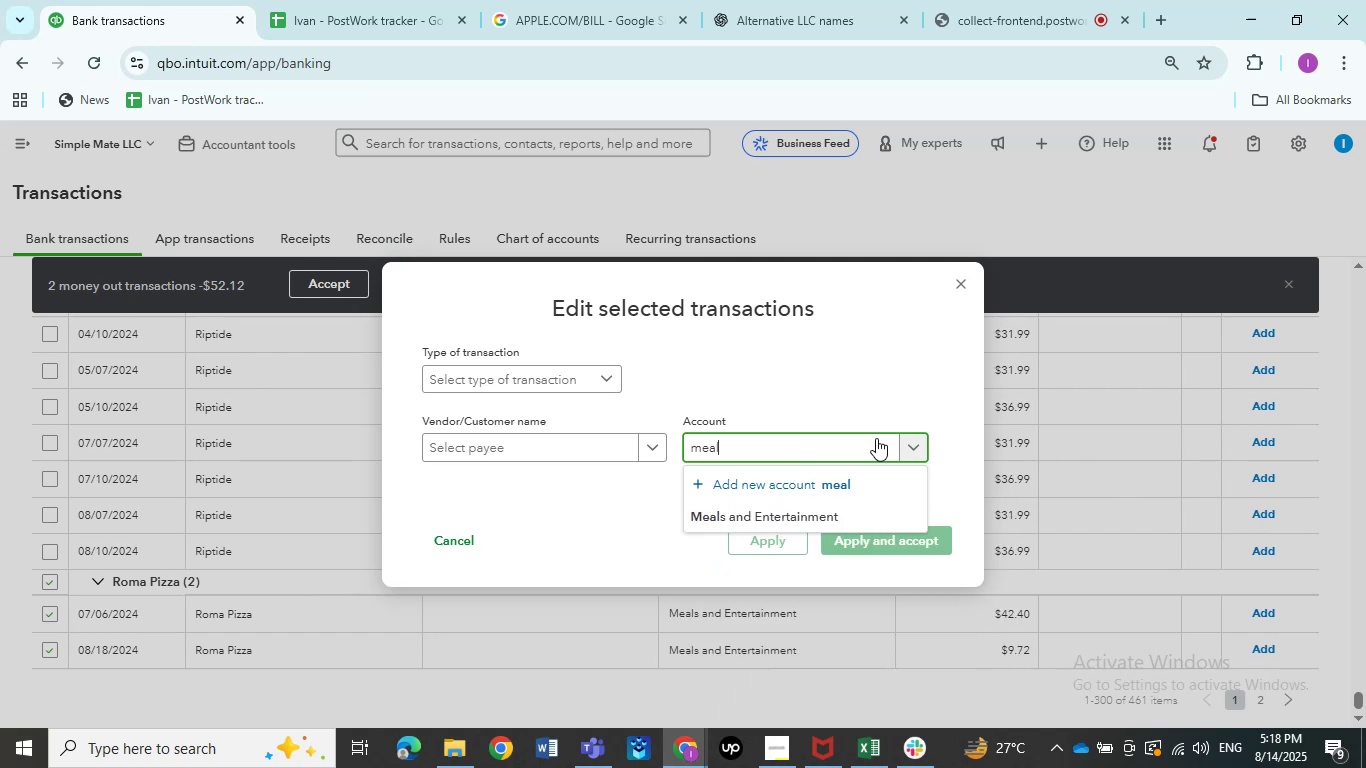 
left_click([761, 519])
 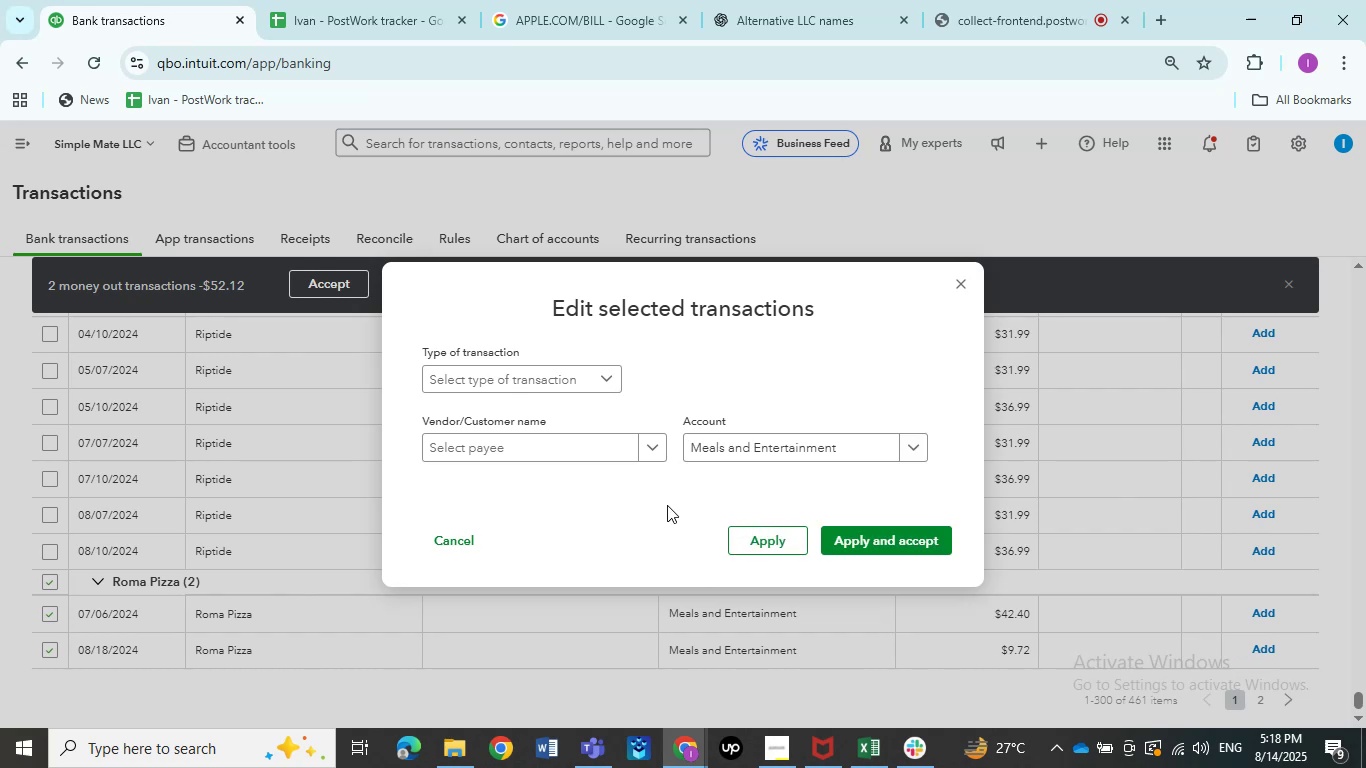 
left_click([513, 449])
 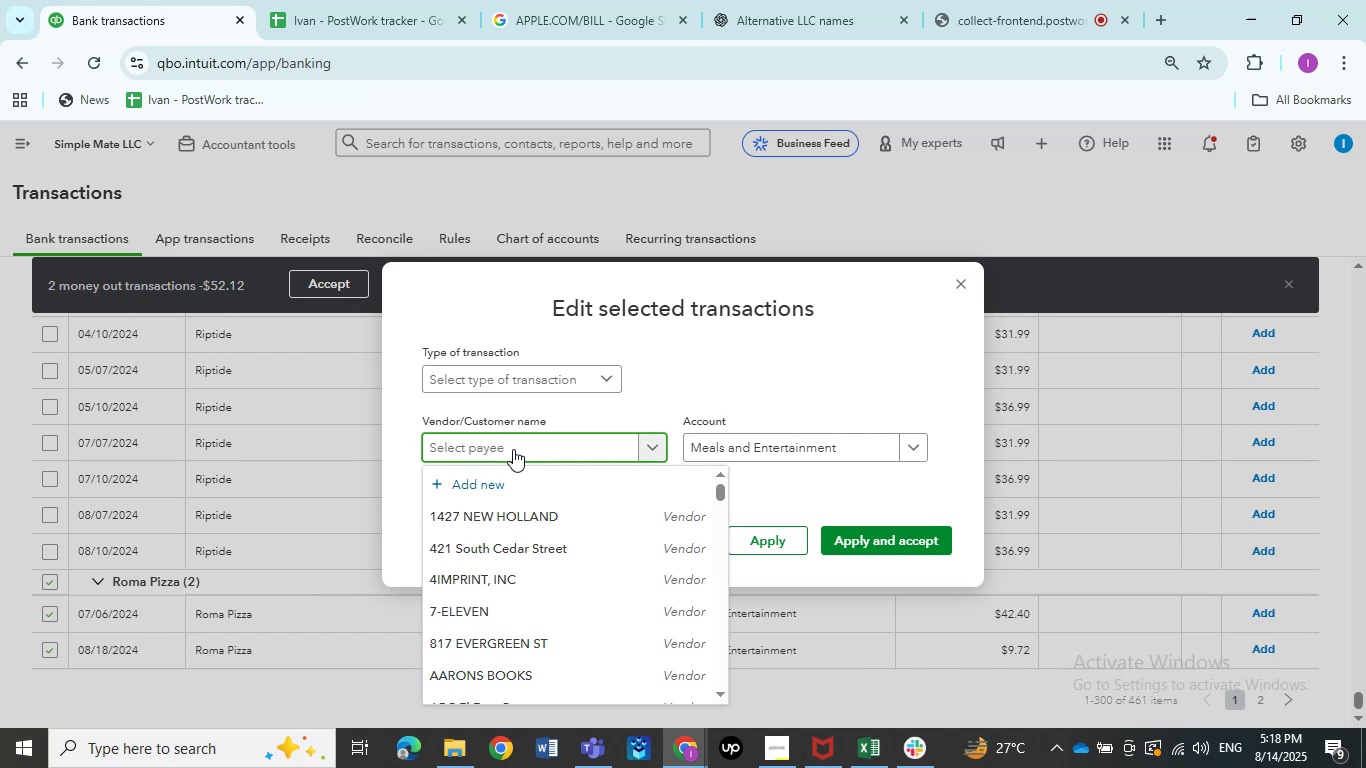 
wait(18.77)
 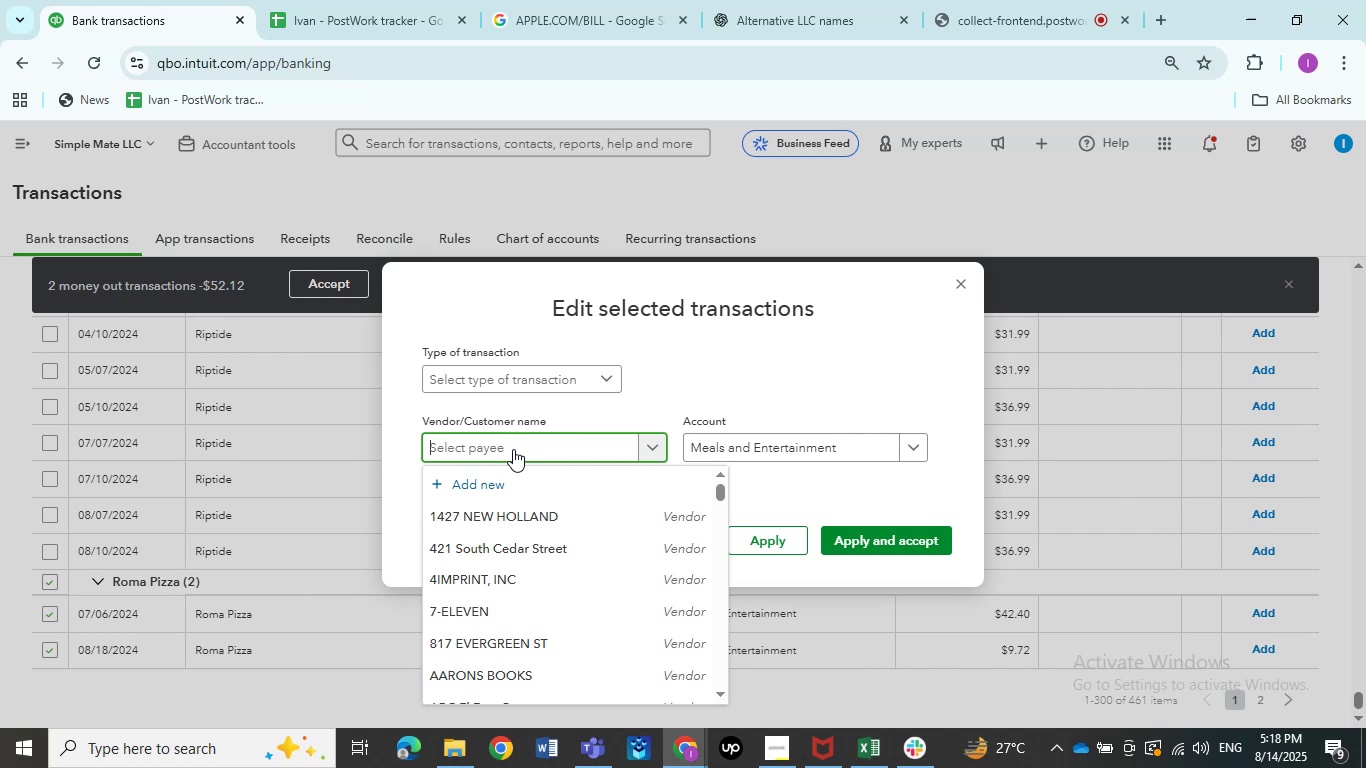 
key(Control+V)
 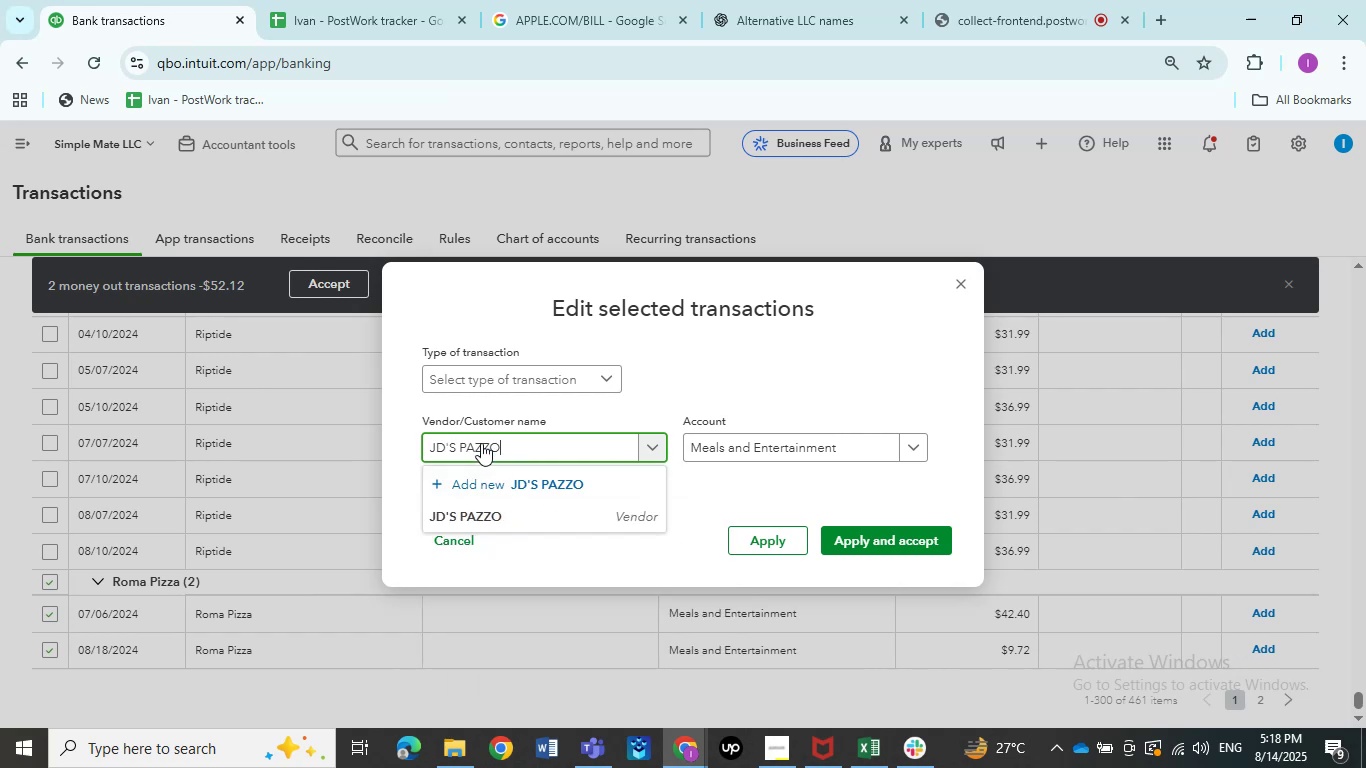 
key(Backspace)
key(Backspace)
key(Backspace)
key(Backspace)
key(Backspace)
key(Backspace)
key(Backspace)
key(Backspace)
key(Backspace)
key(Backspace)
type(Roma Pizza)
 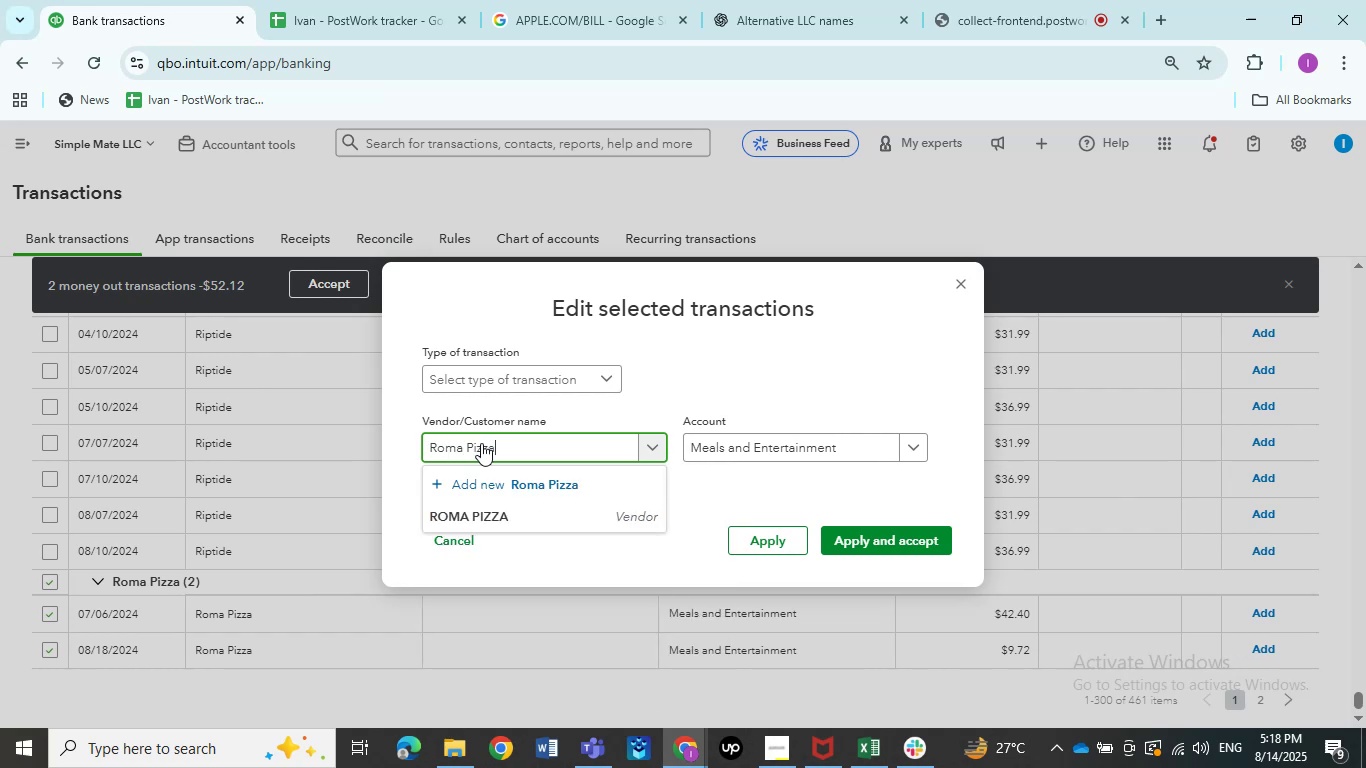 
left_click([472, 522])
 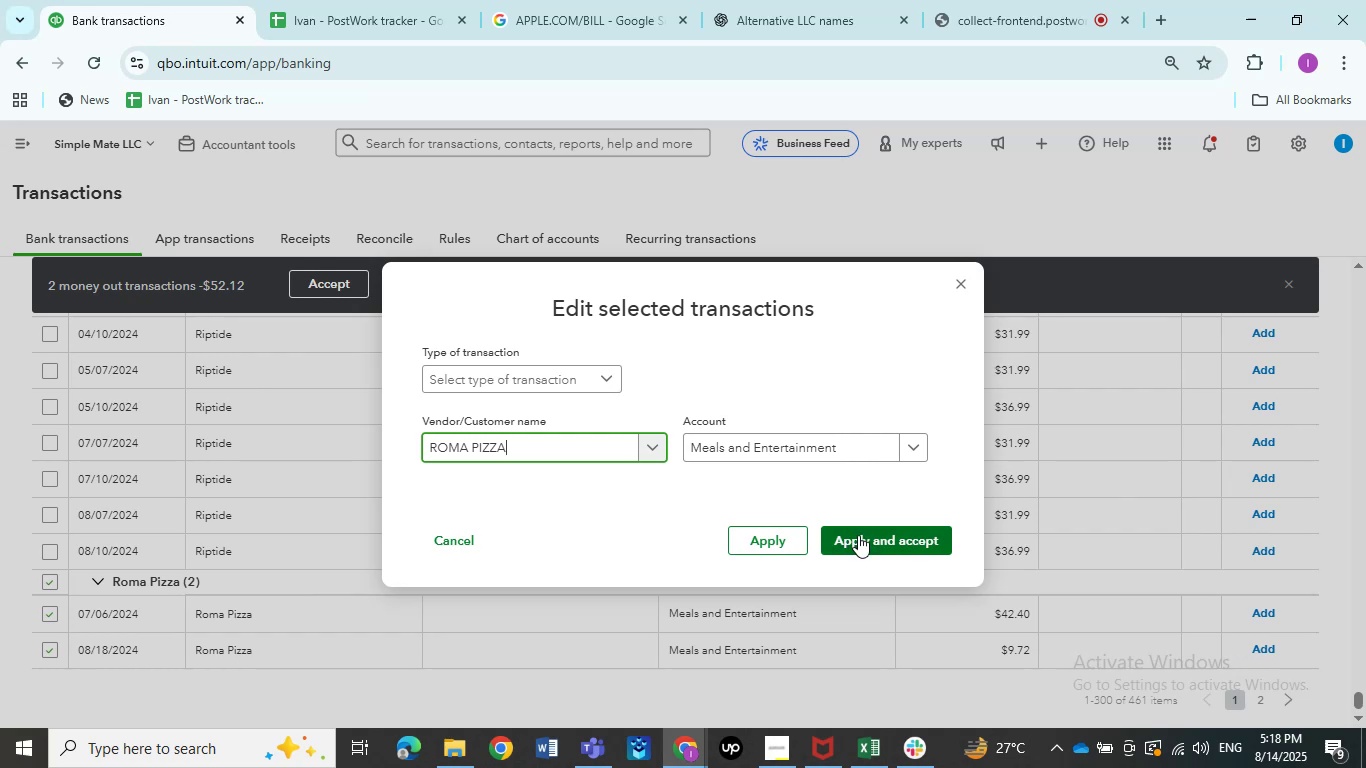 
wait(5.53)
 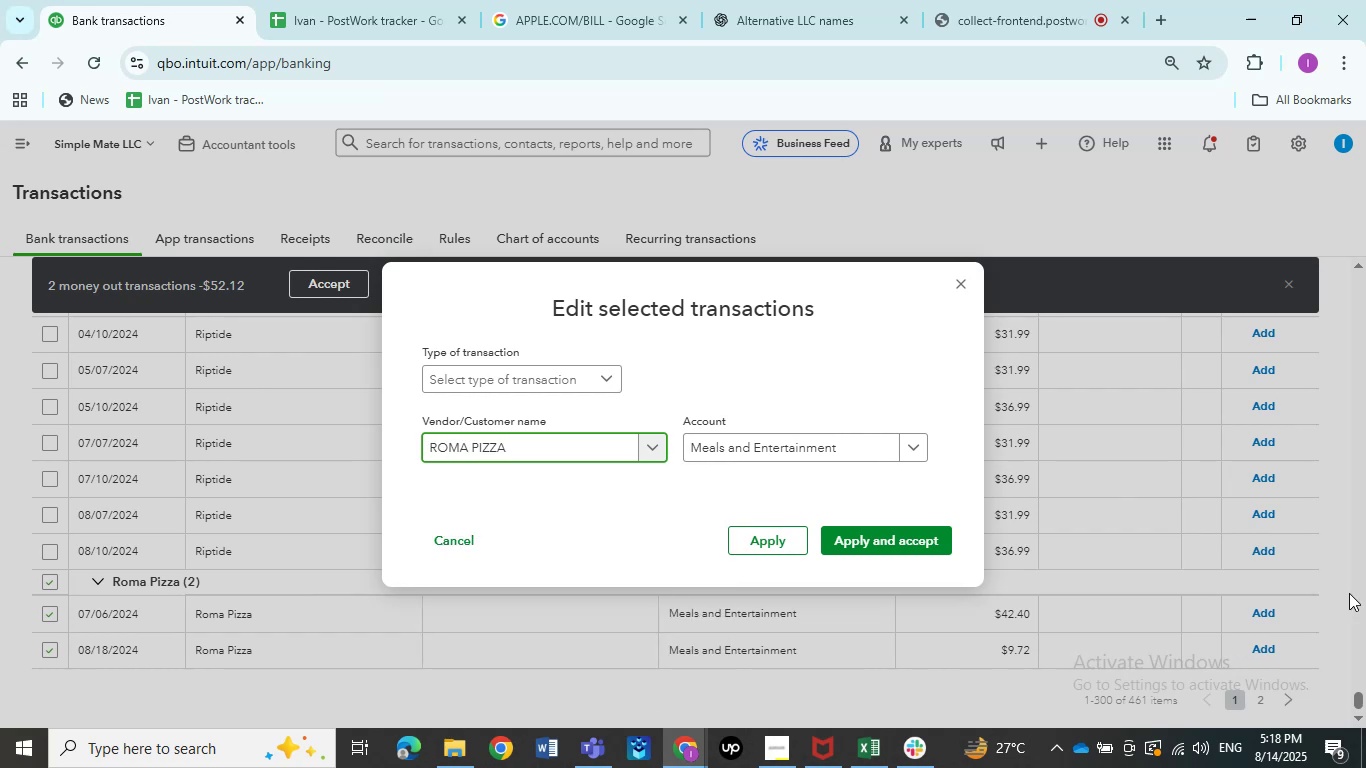 
left_click([858, 535])
 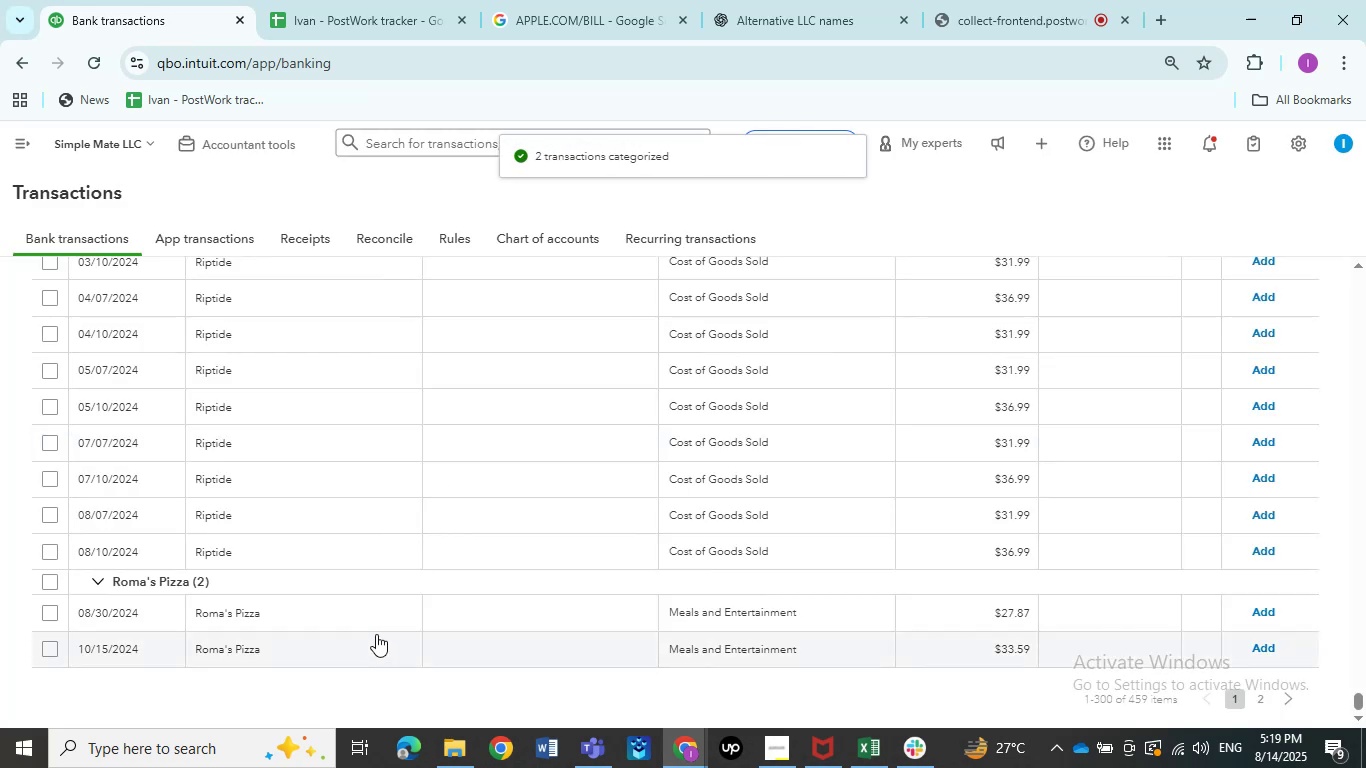 
wait(10.06)
 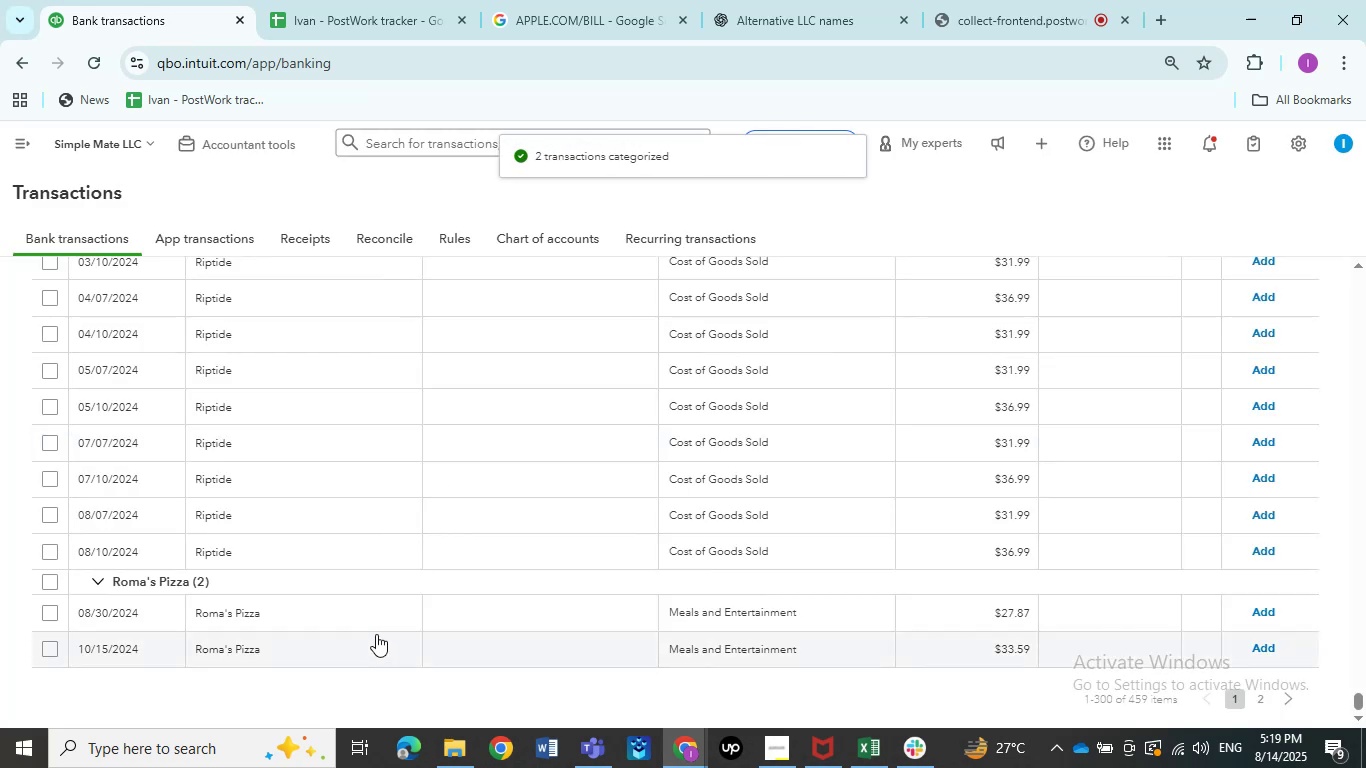 
left_click([51, 580])
 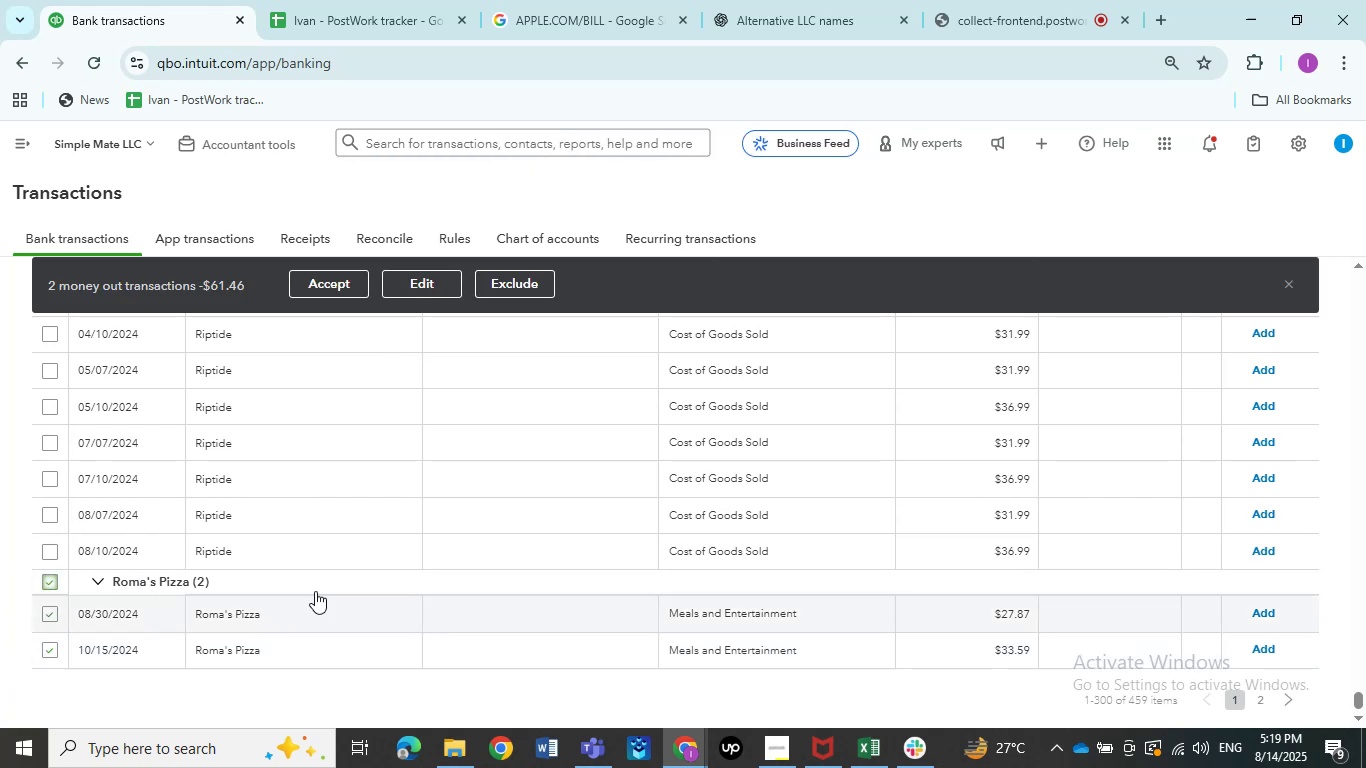 
left_click([411, 280])
 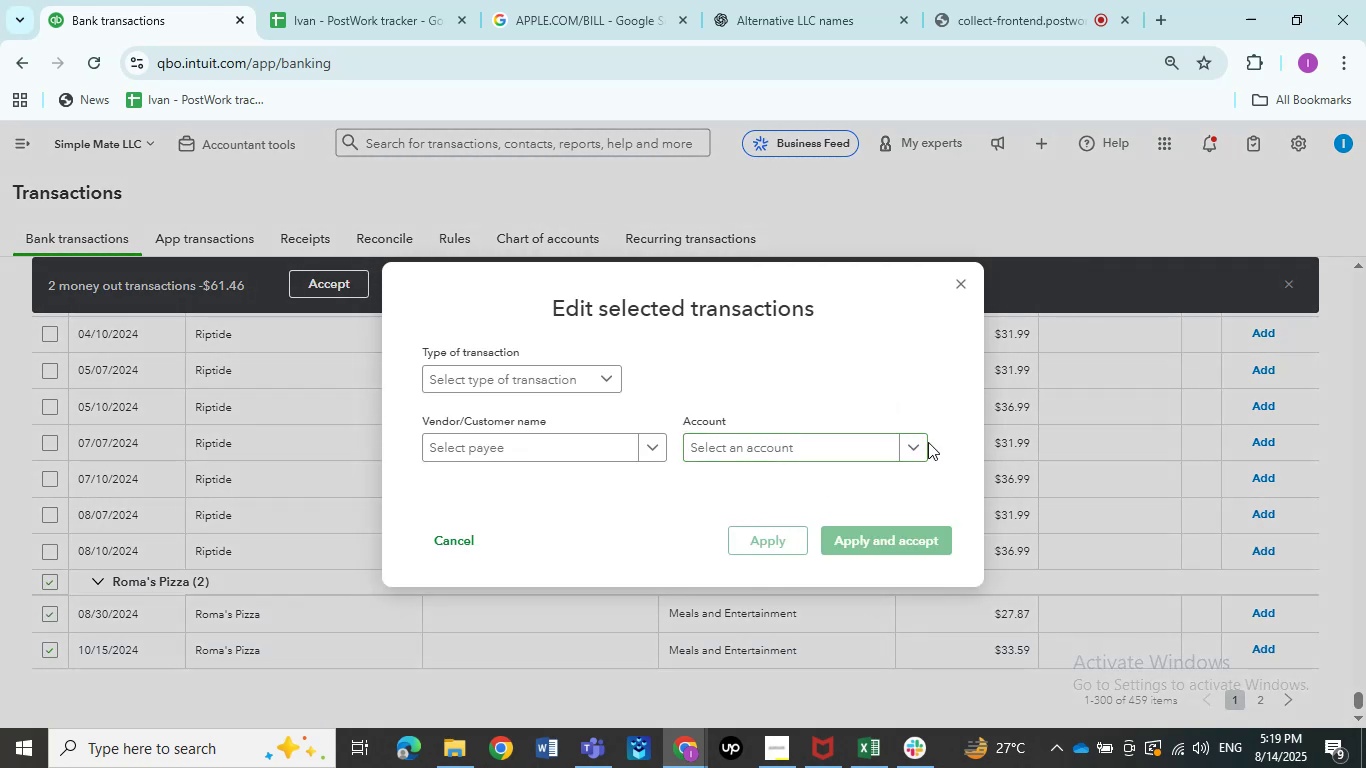 
left_click([812, 448])
 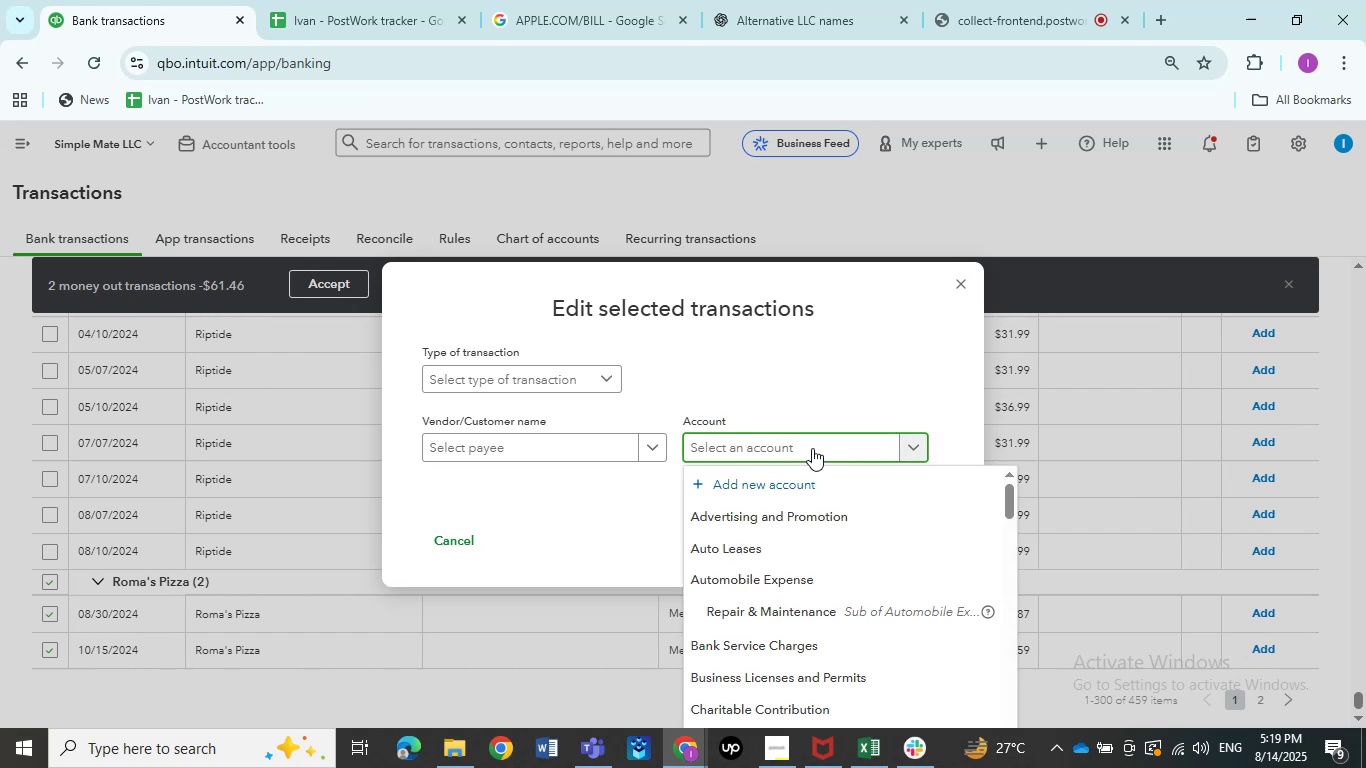 
type(meal)
 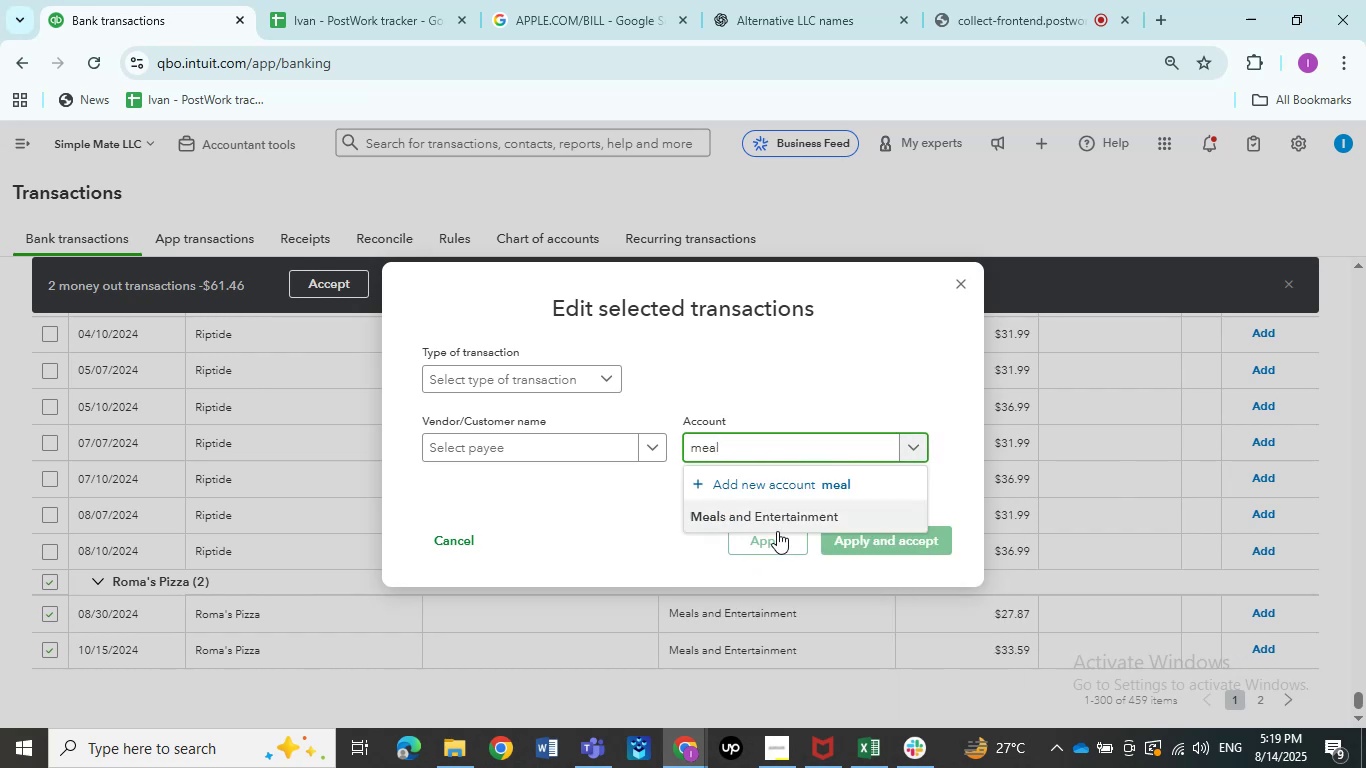 
left_click([763, 520])
 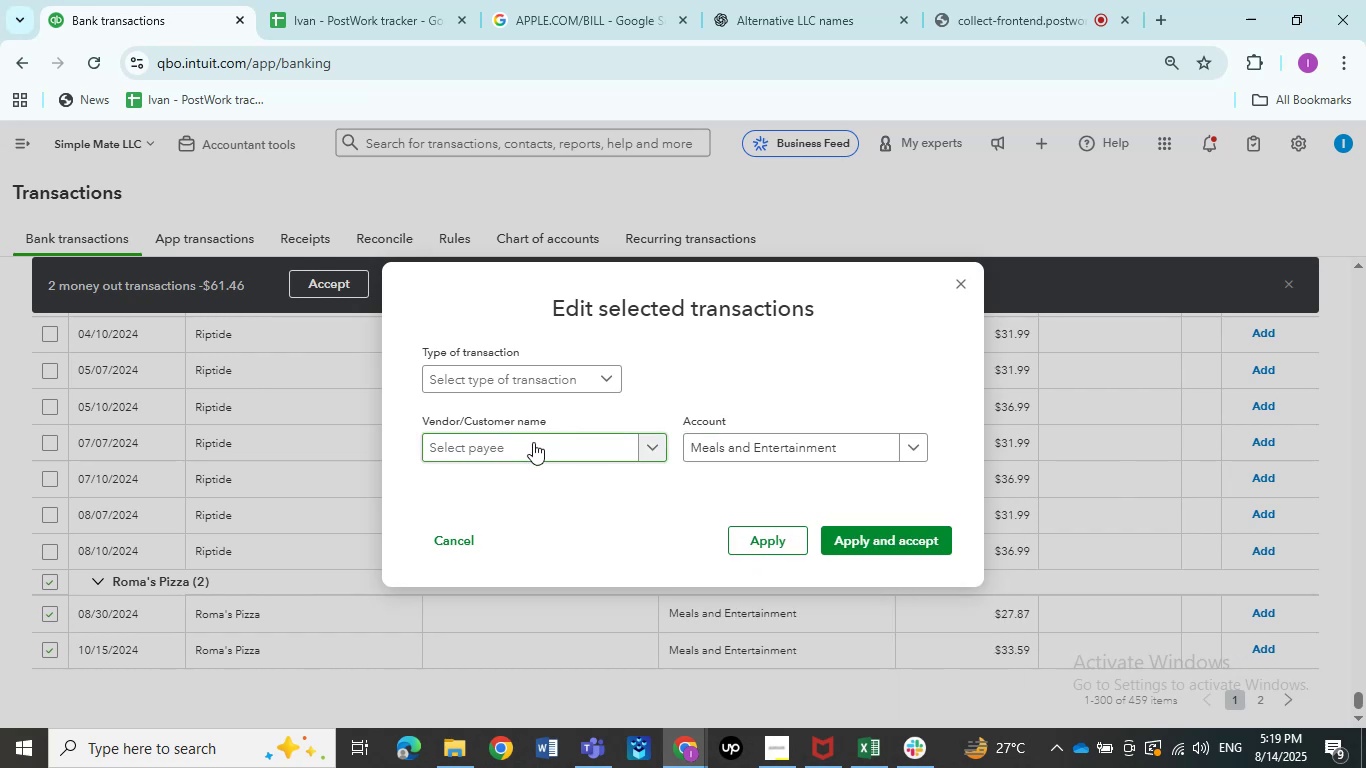 
left_click([533, 442])
 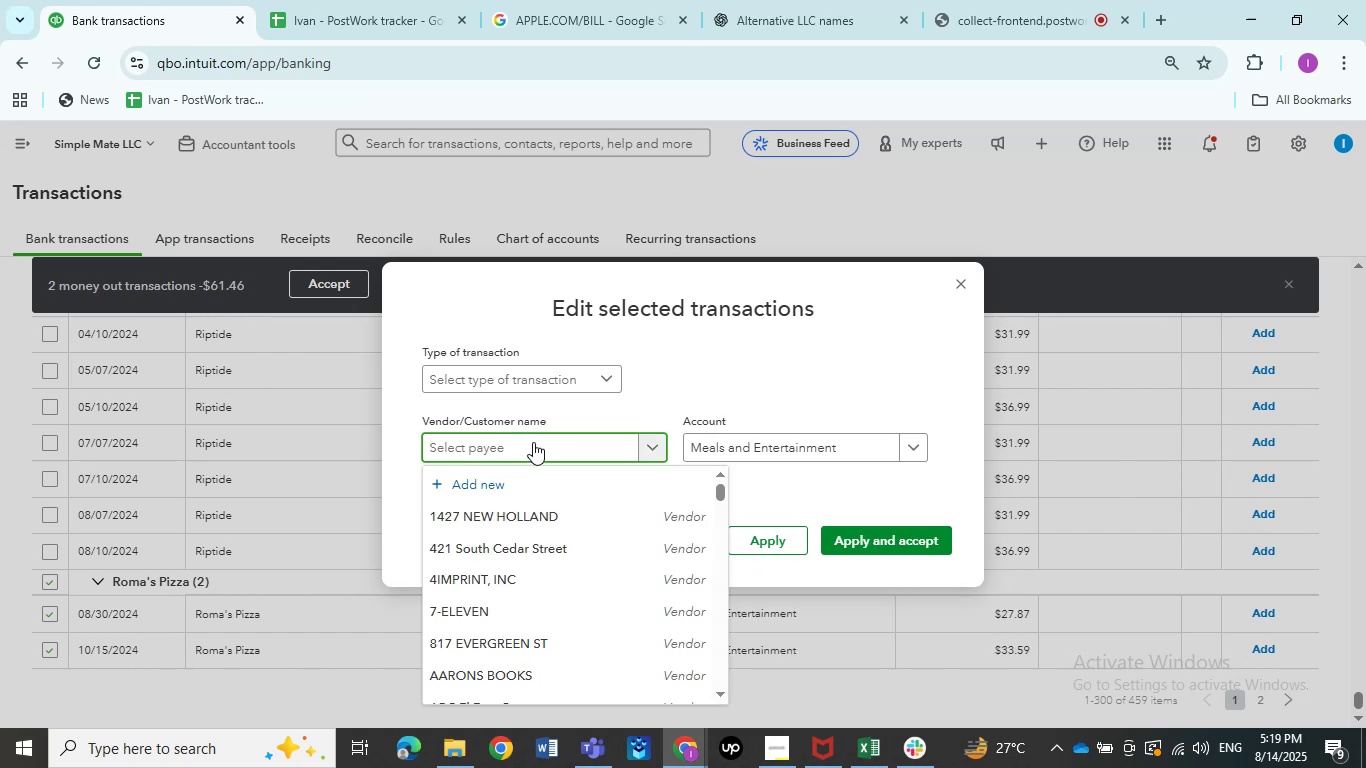 
type(rom)
 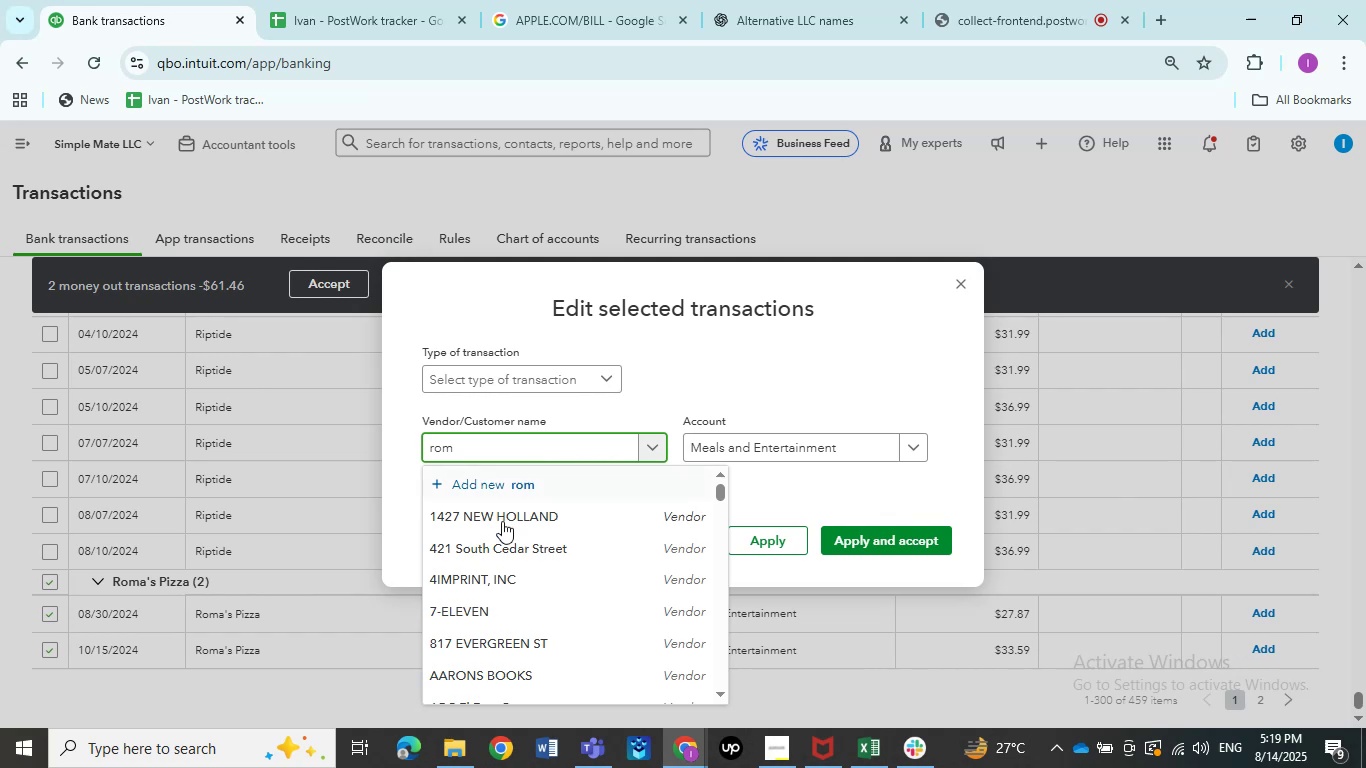 
scroll: coordinate [496, 576], scroll_direction: down, amount: 2.0
 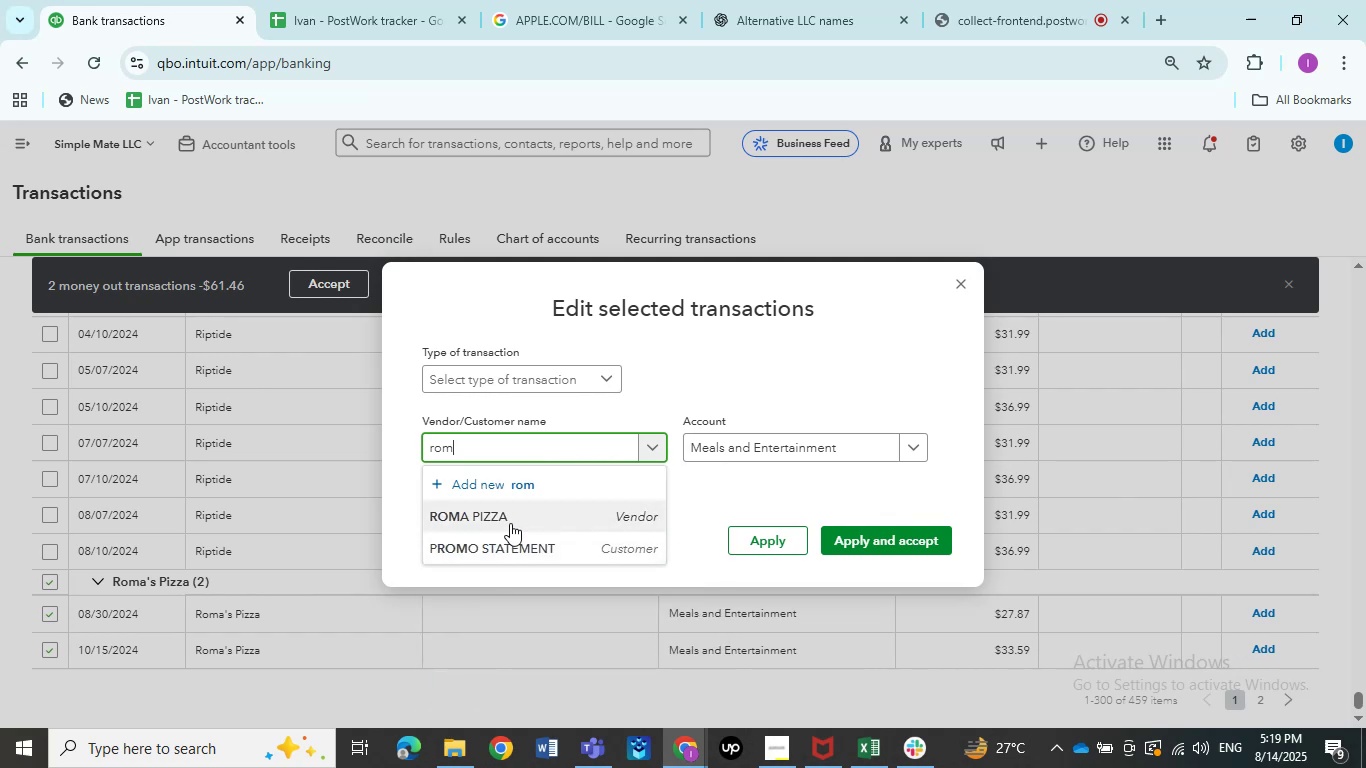 
left_click([509, 504])
 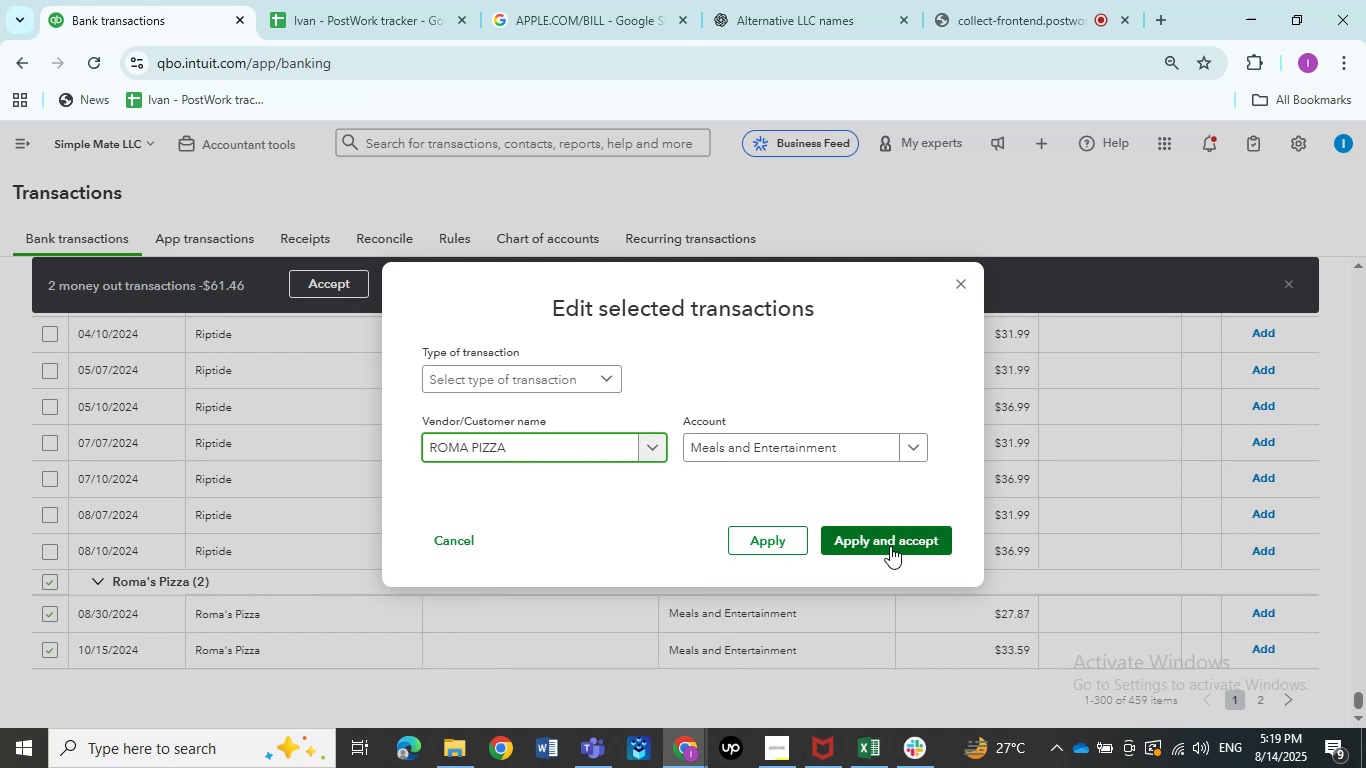 
left_click([897, 544])
 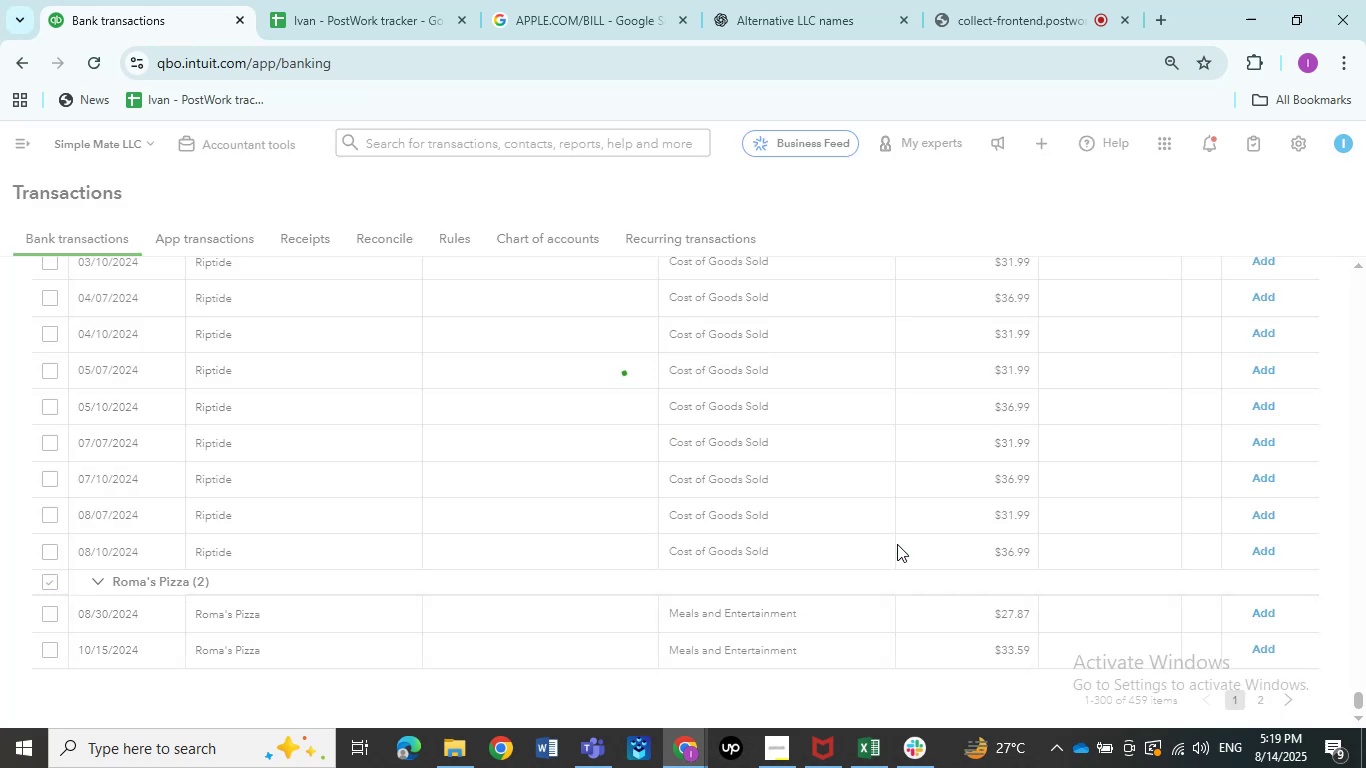 
mouse_move([251, 555])
 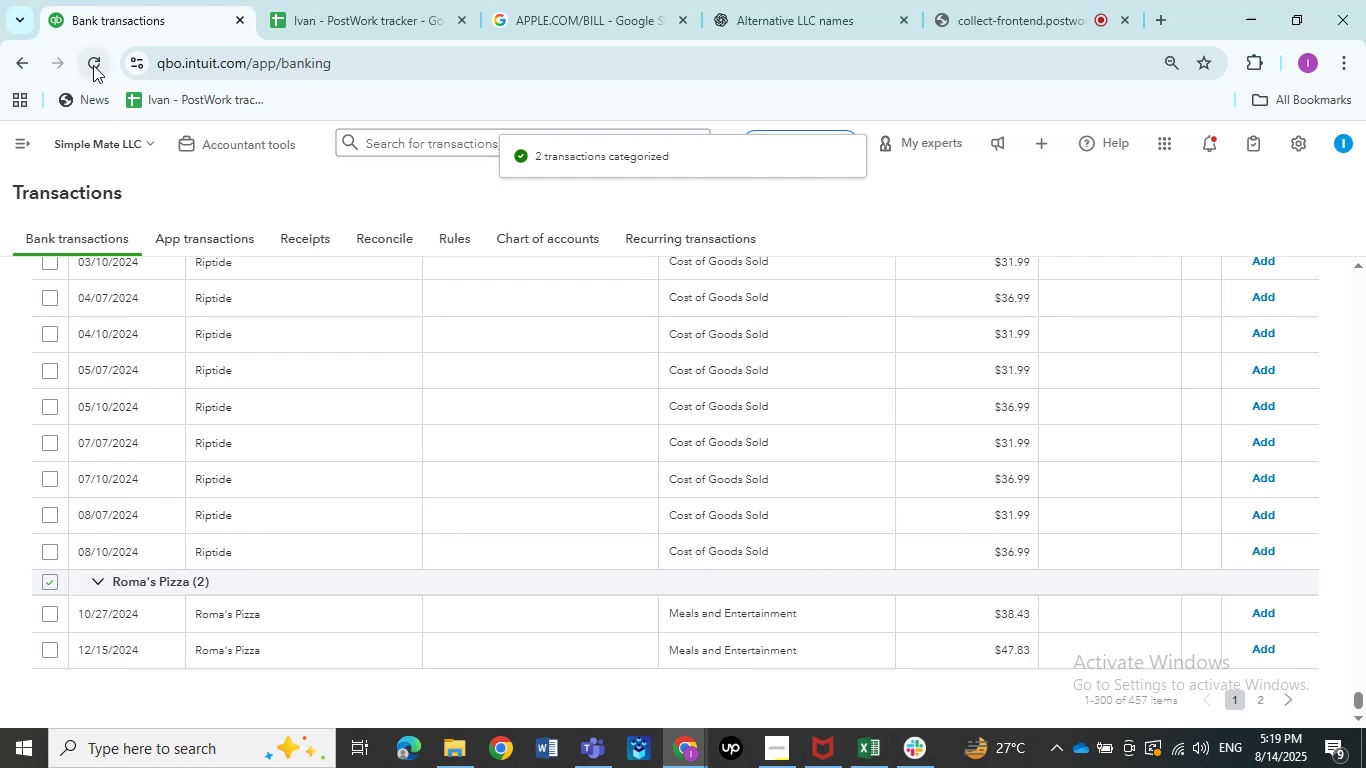 
left_click([96, 61])
 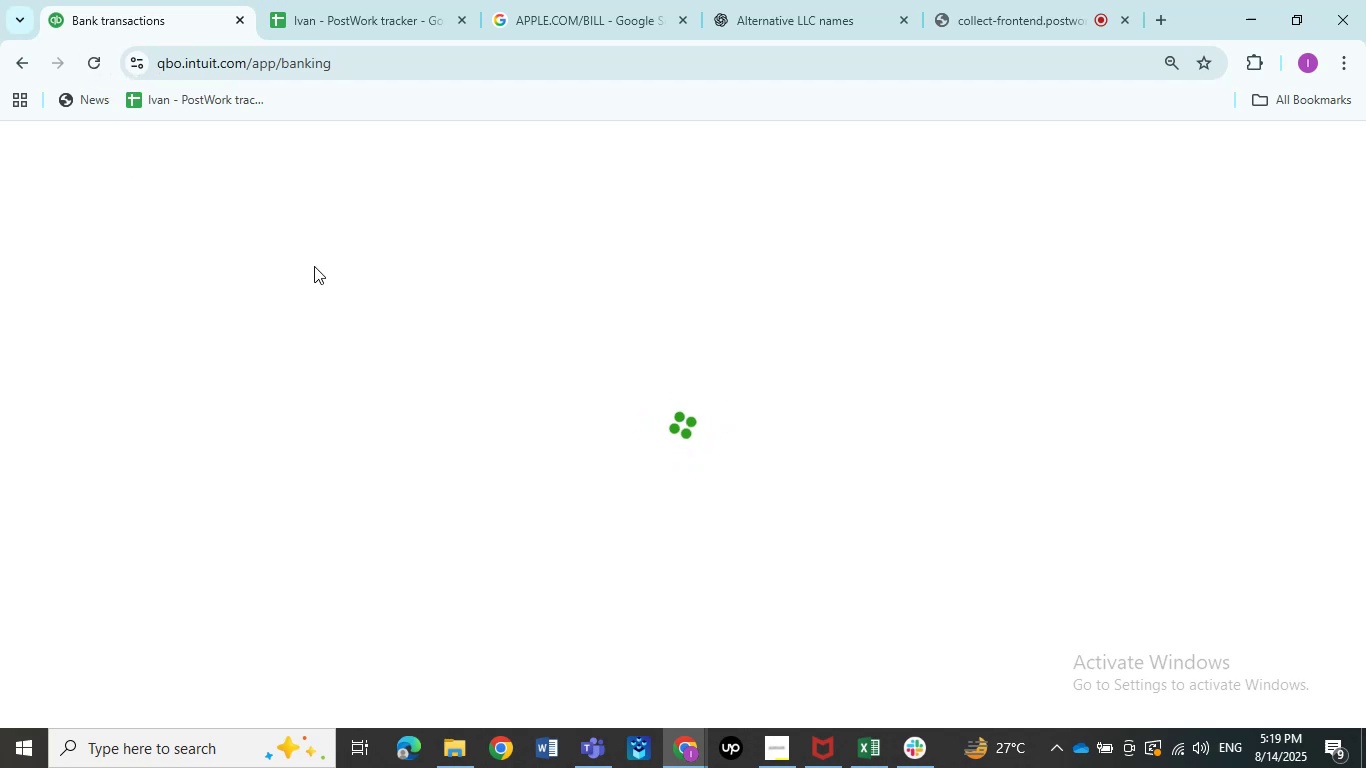 
wait(14.99)
 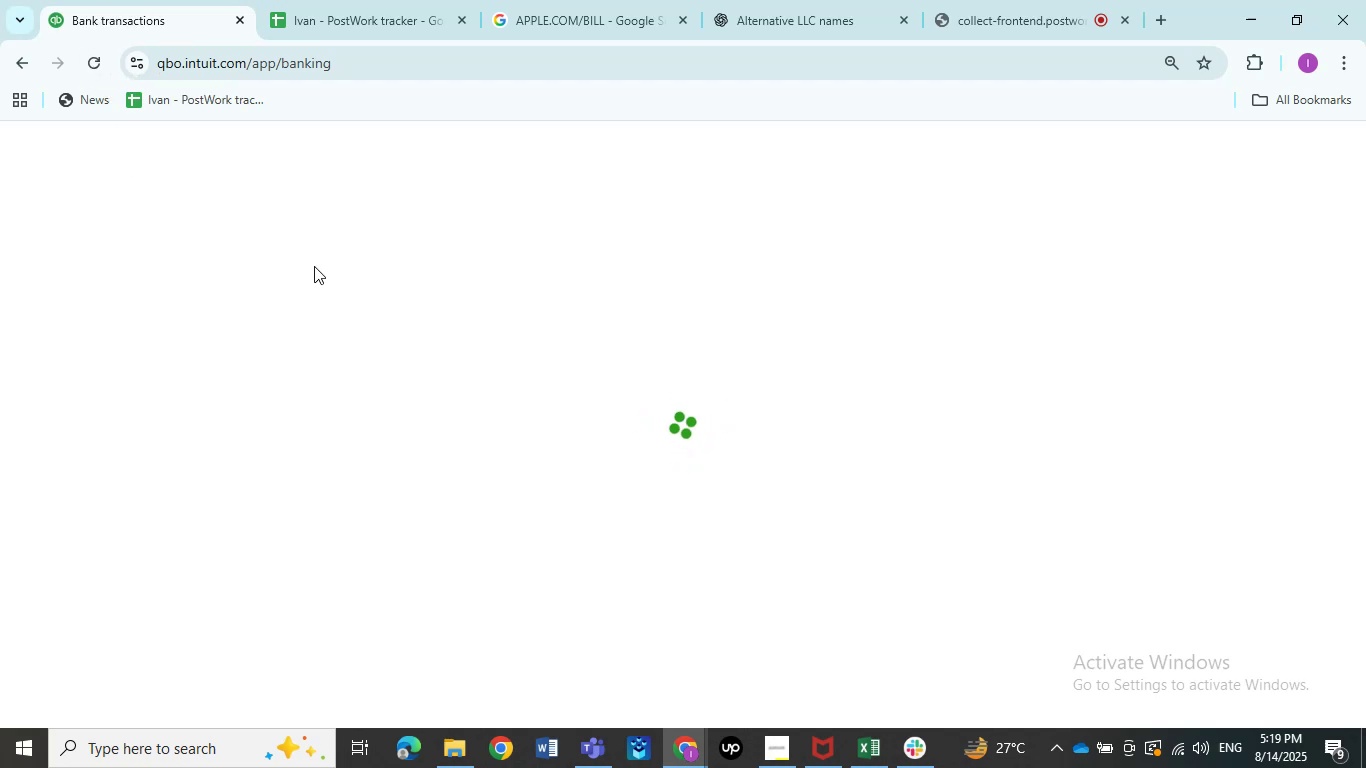 
scroll: coordinate [934, 576], scroll_direction: down, amount: 11.0
 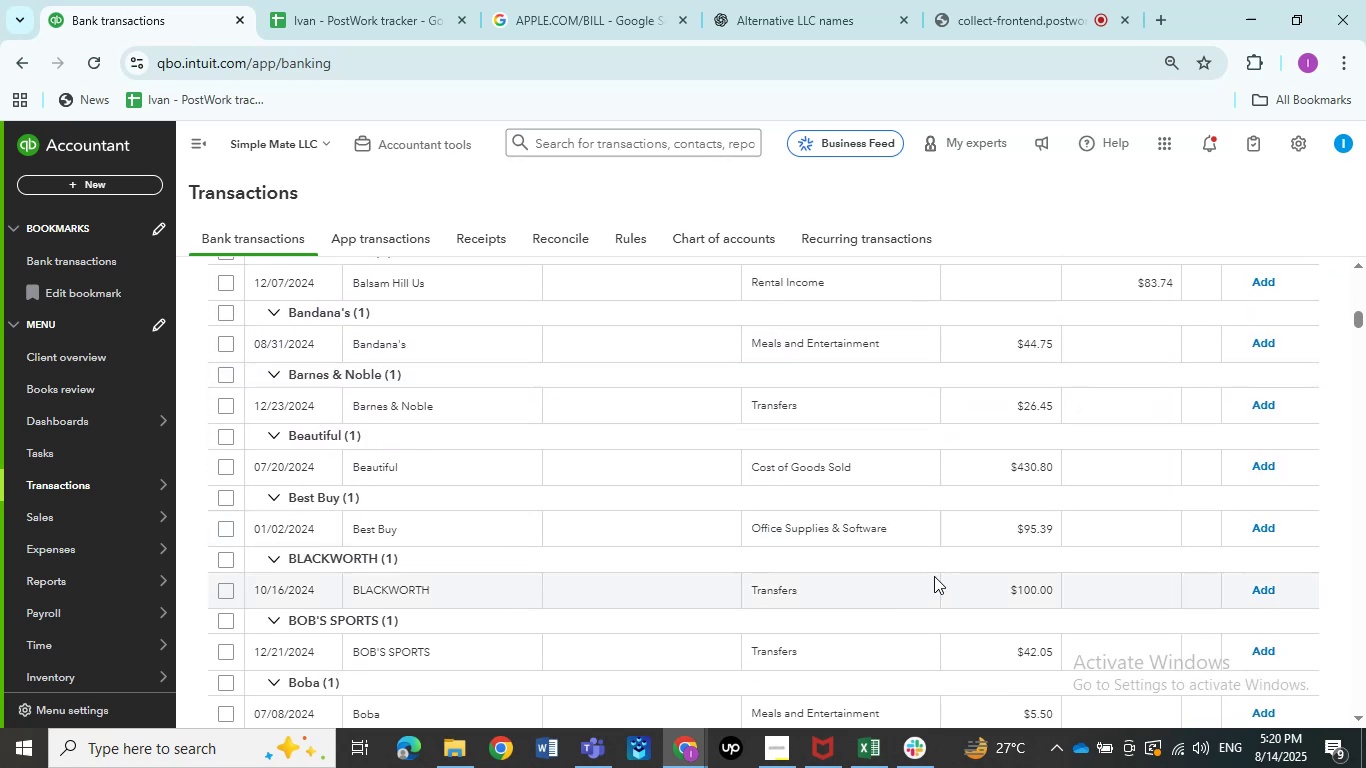 
wait(5.68)
 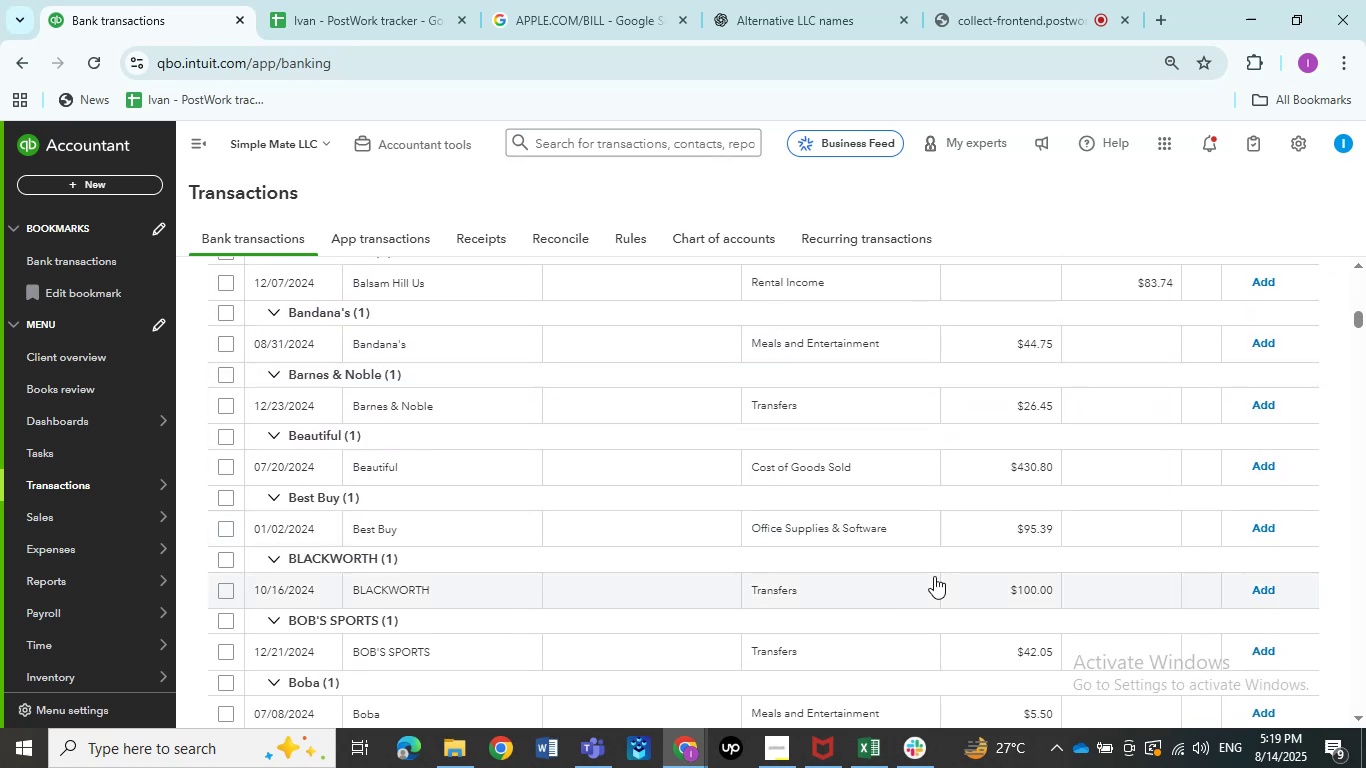 
left_click([366, 341])
 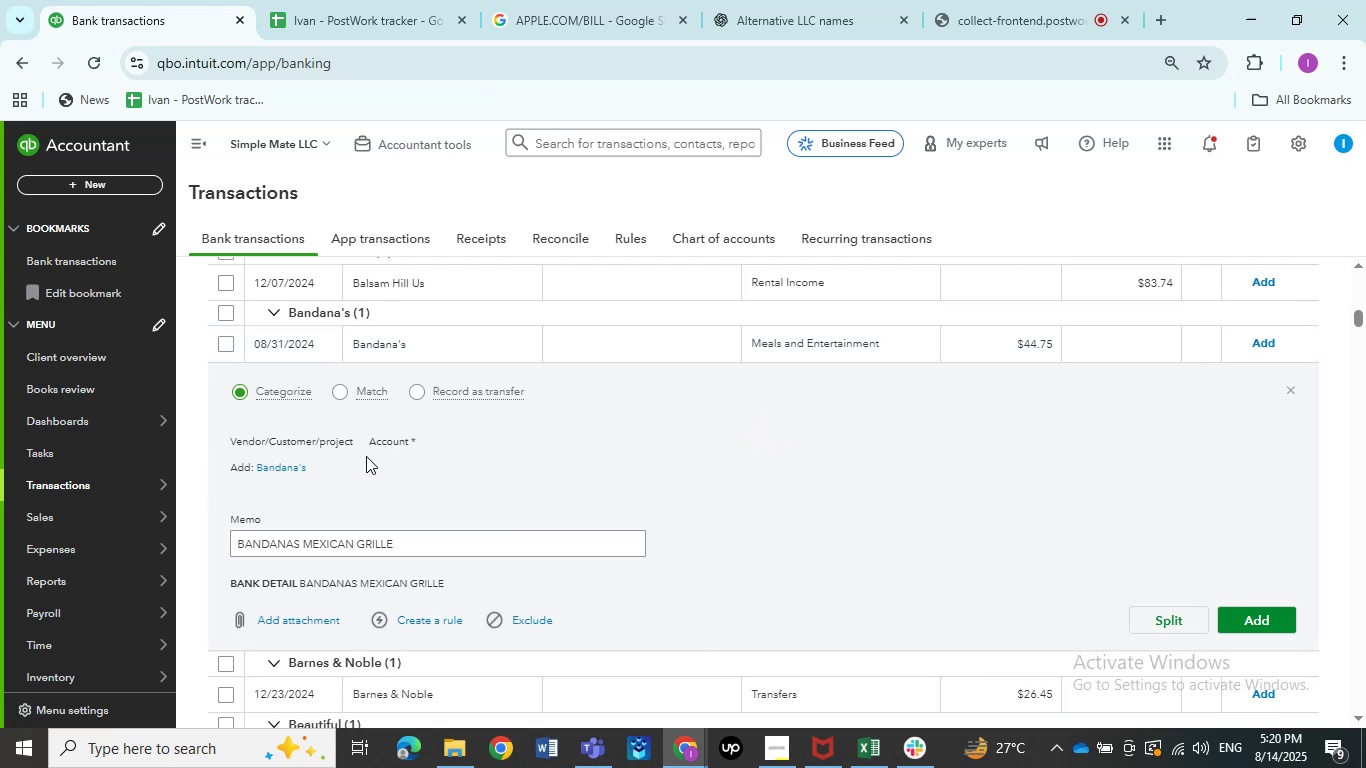 
scroll: coordinate [347, 595], scroll_direction: down, amount: 1.0
 